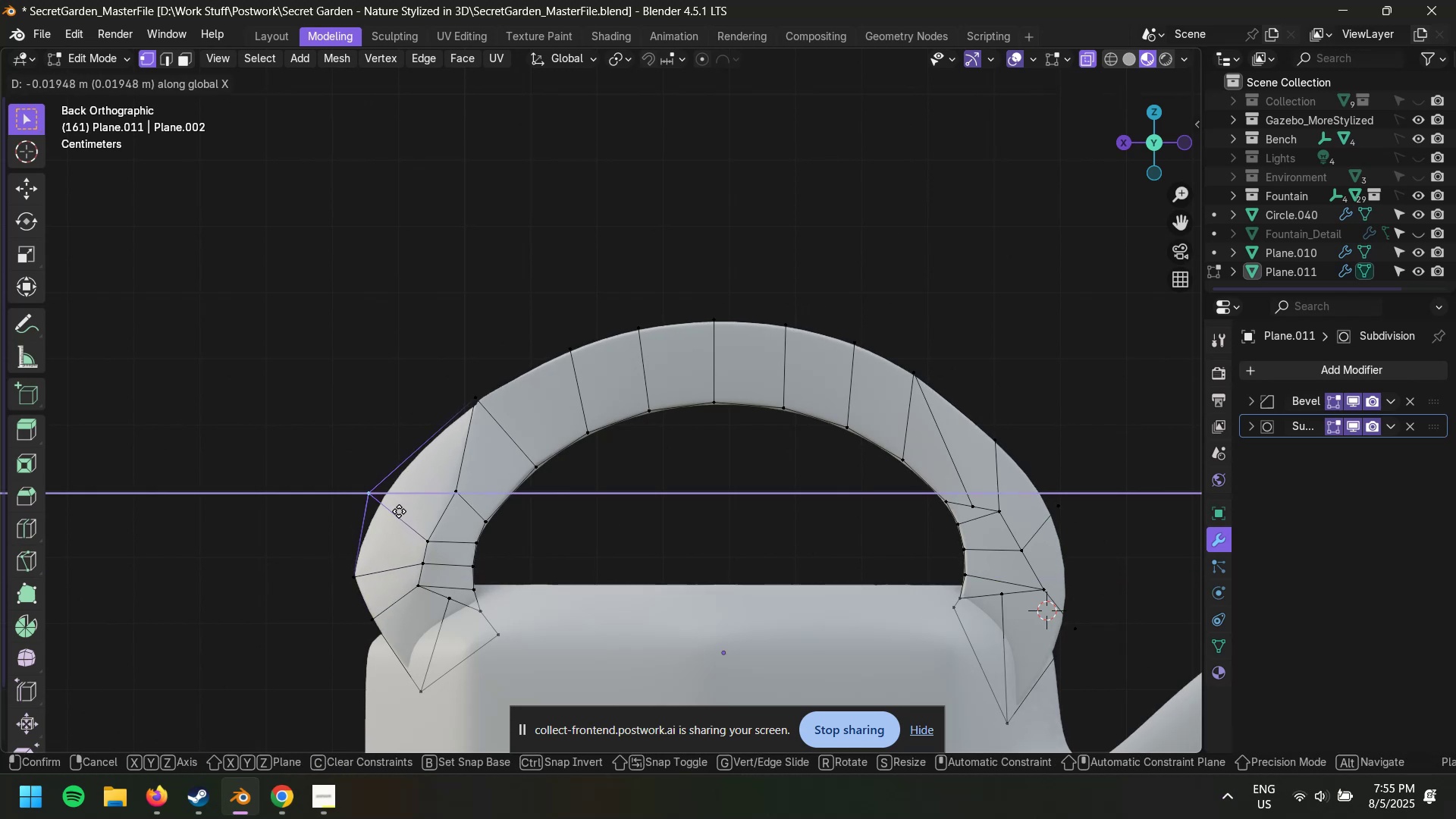 
left_click([400, 512])
 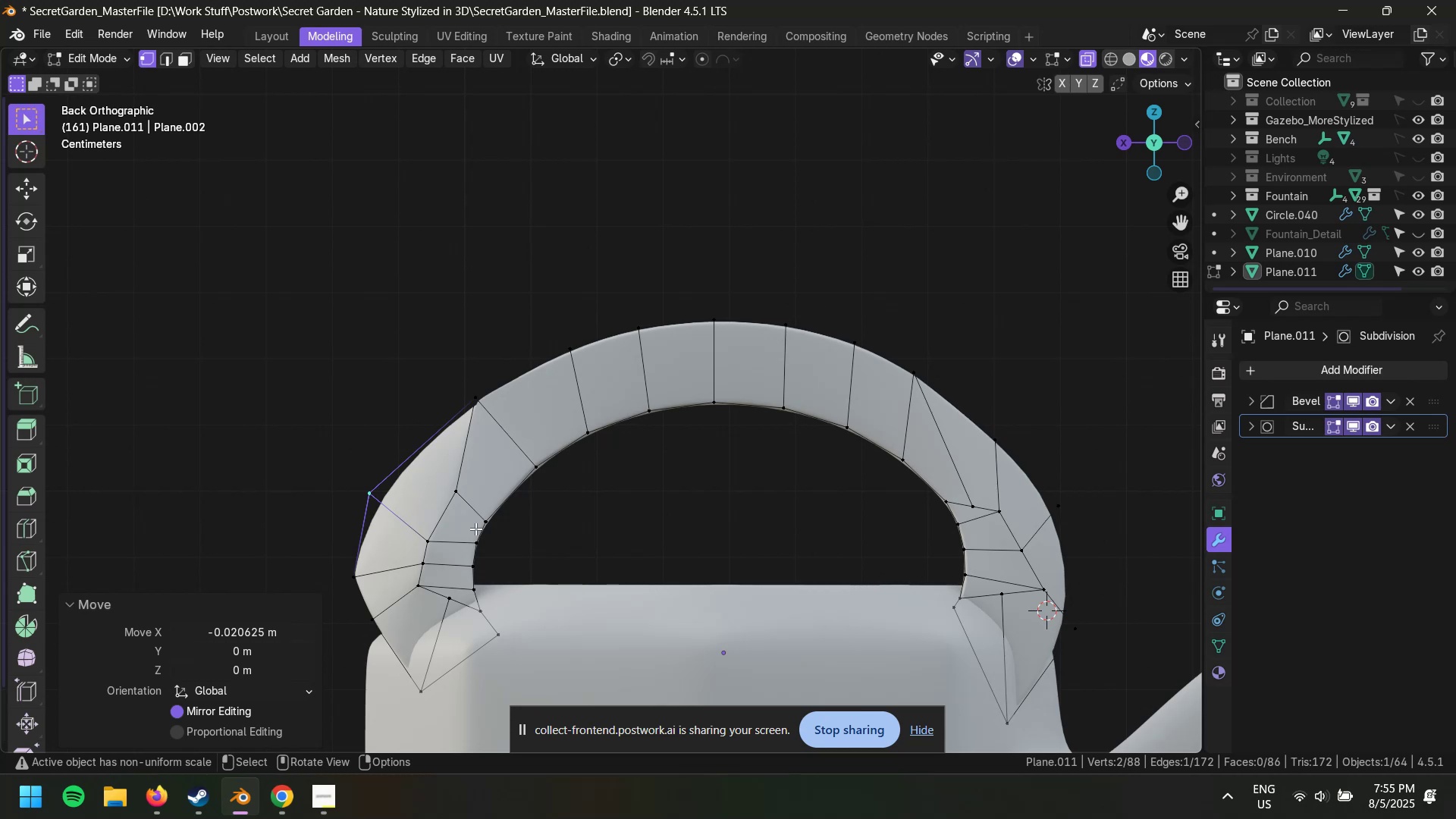 
left_click_drag(start_coordinate=[629, 536], to_coordinate=[639, 536])
 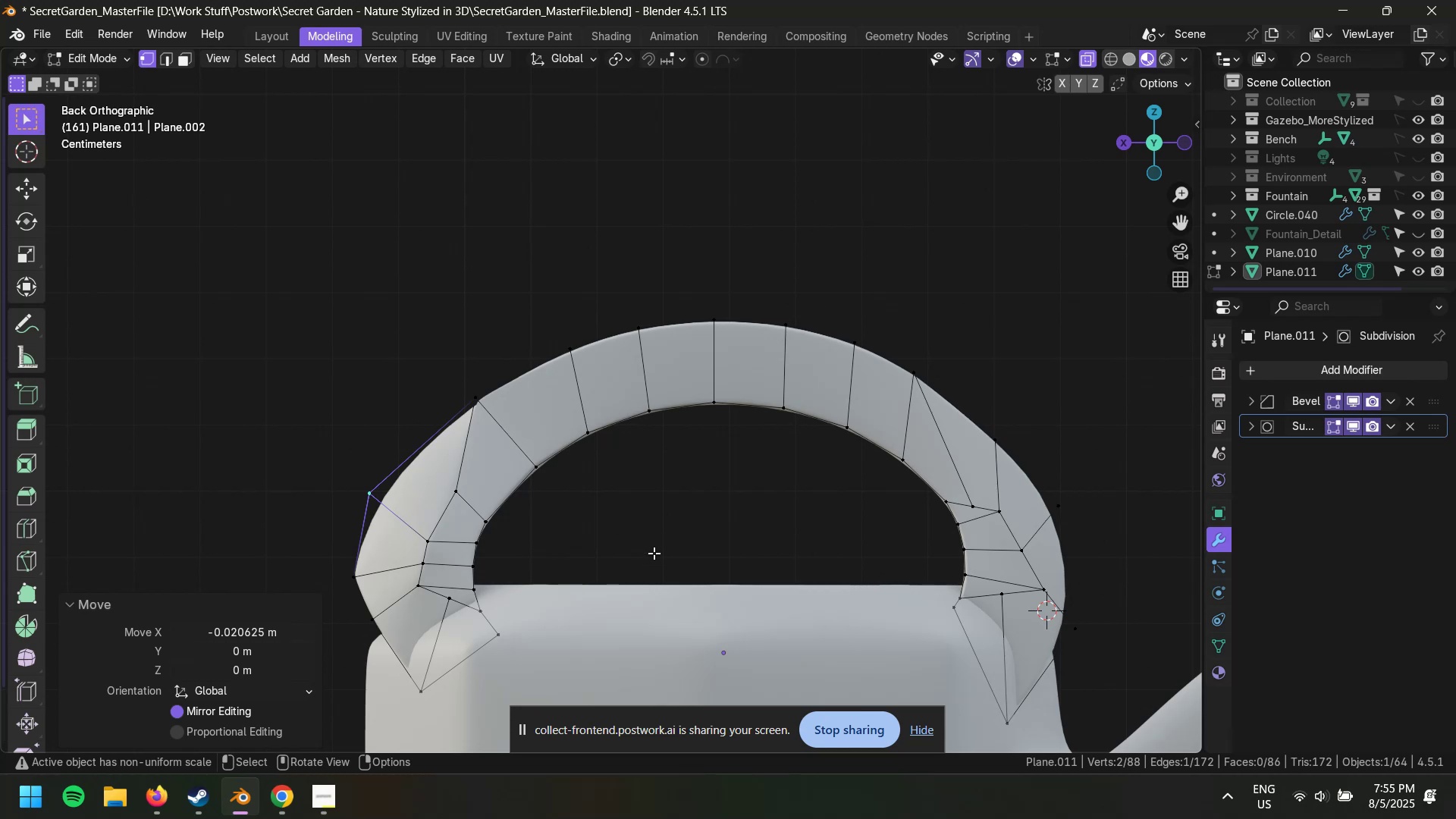 
scroll: coordinate [654, 553], scroll_direction: down, amount: 2.0
 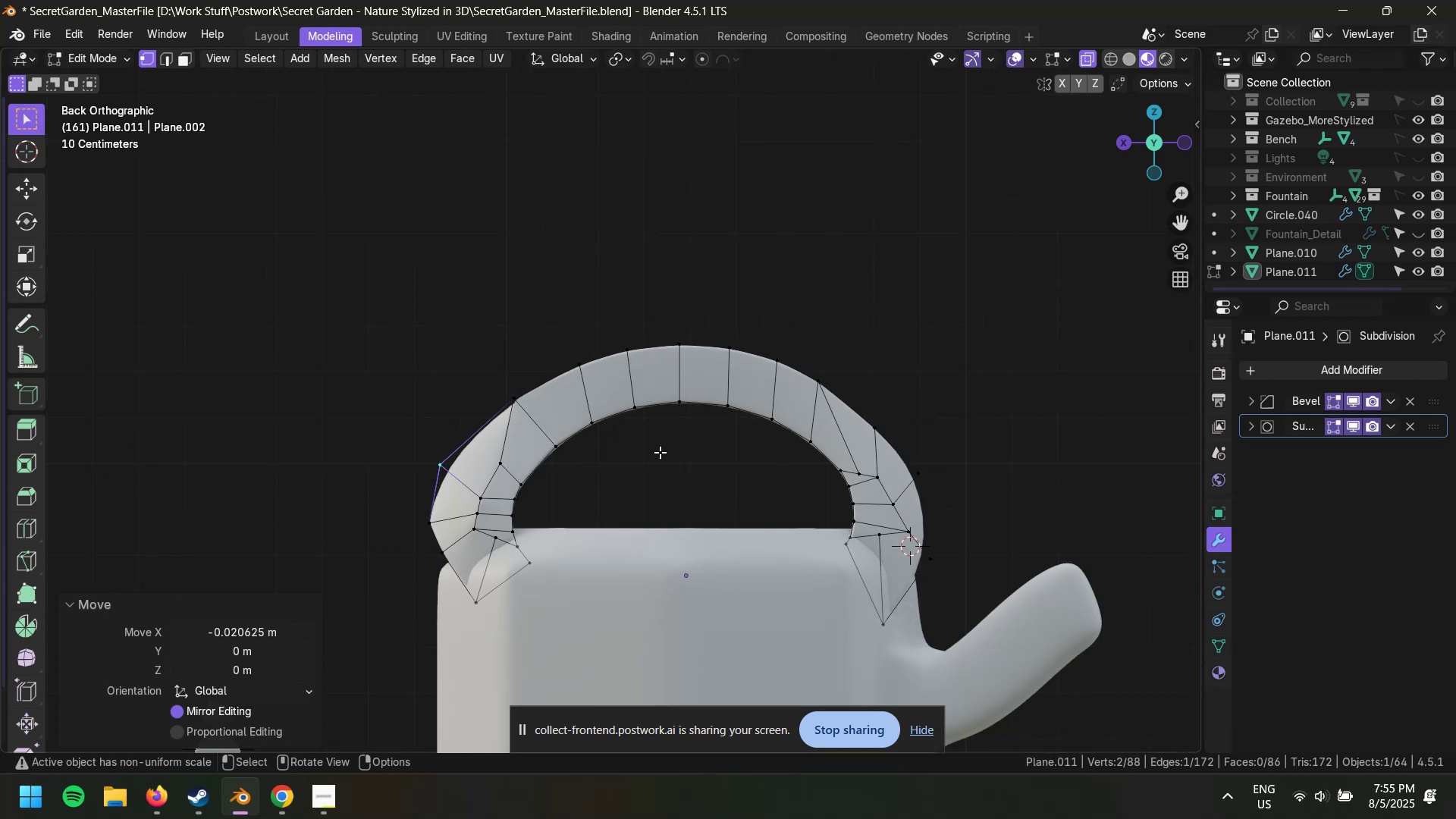 
key(Tab)
 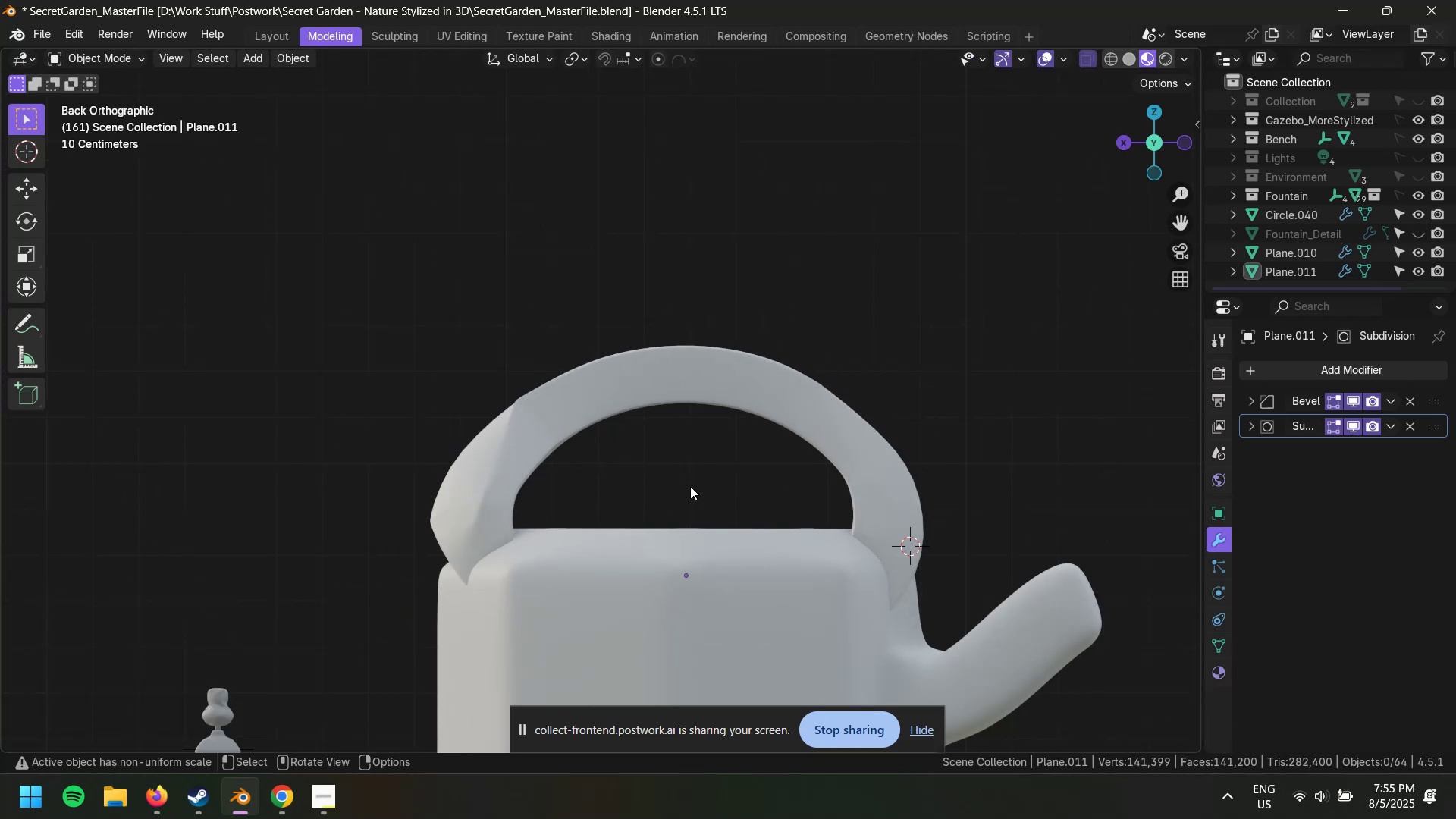 
left_click([690, 482])
 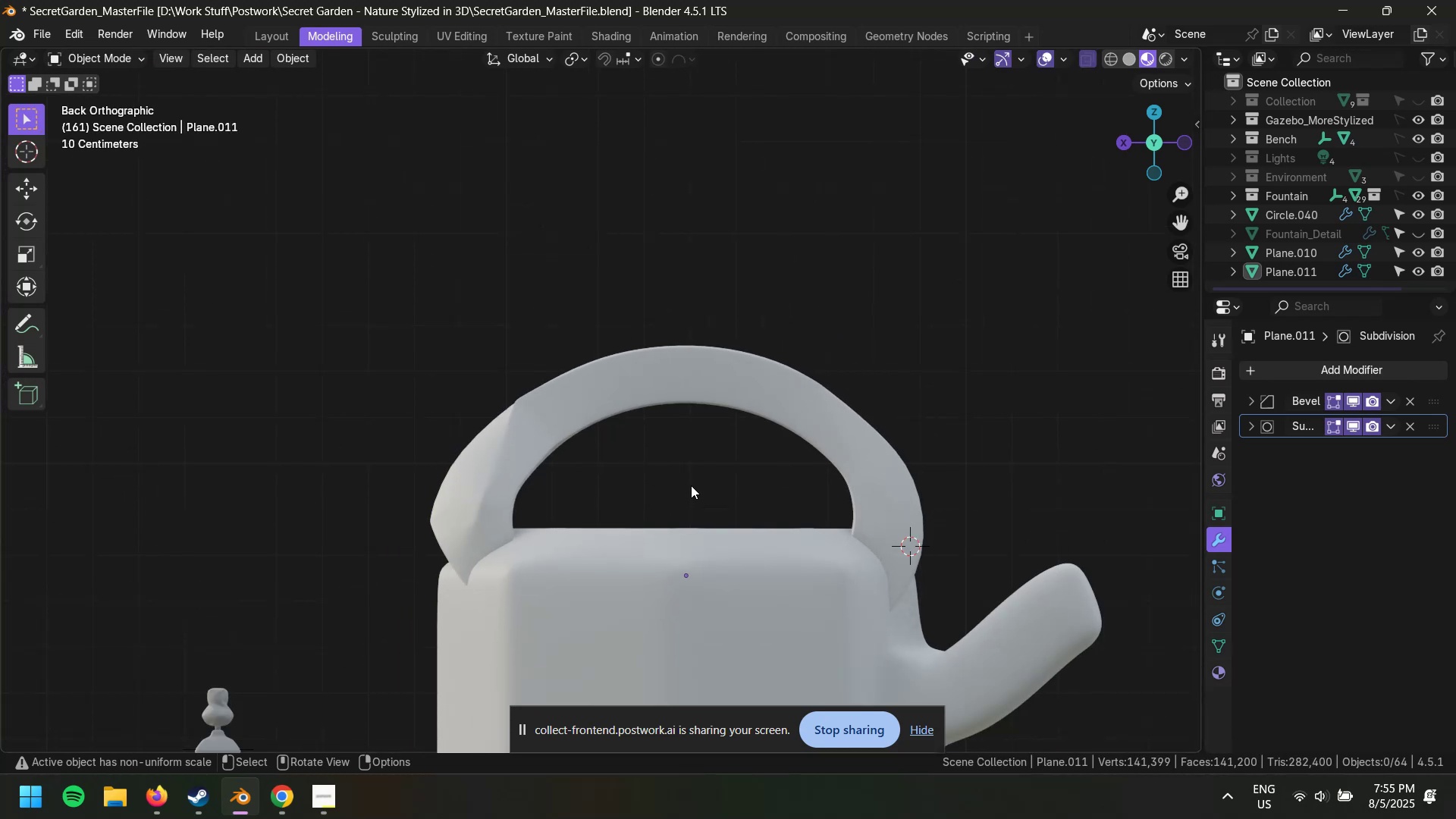 
key(Tab)
 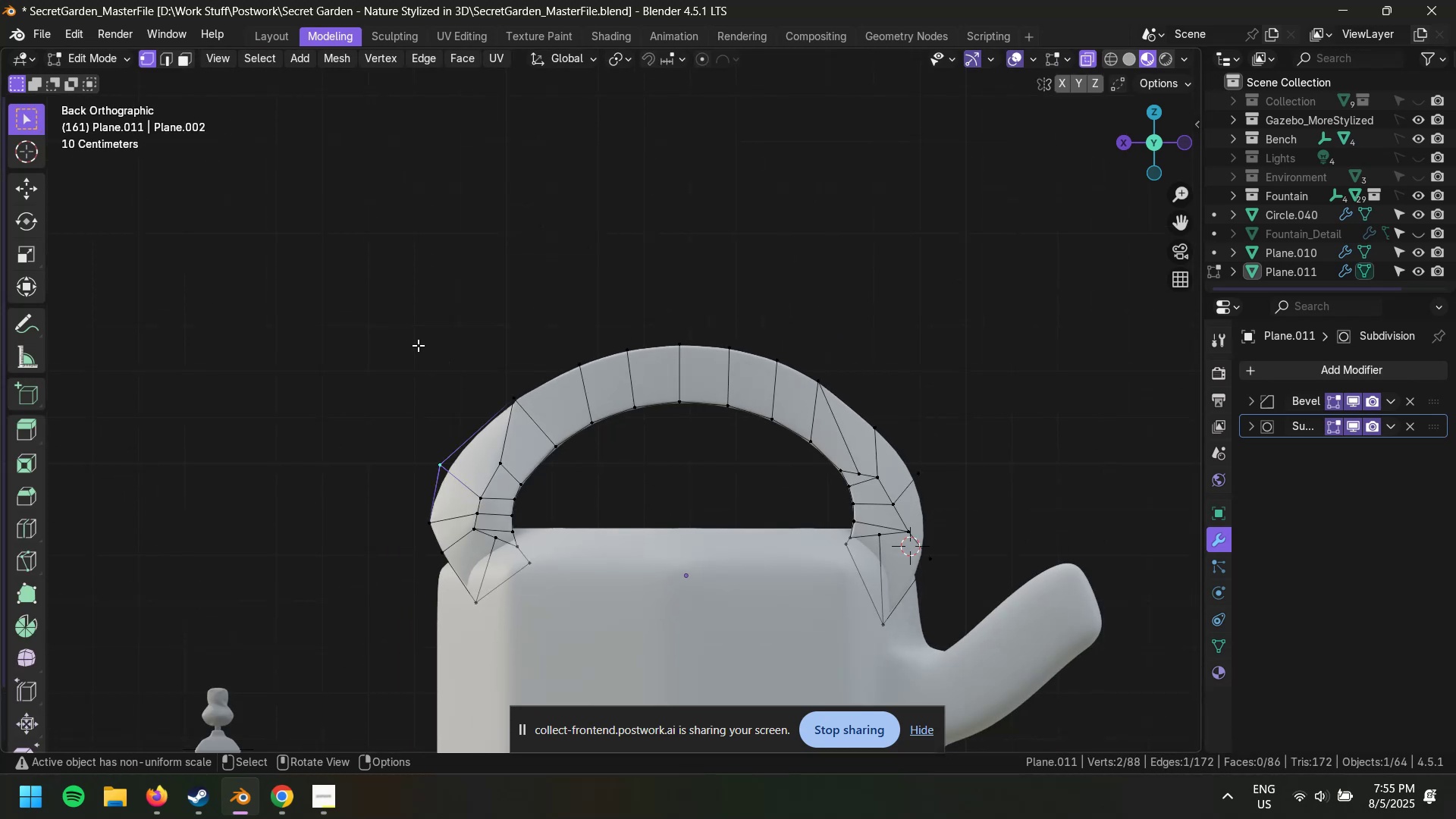 
left_click_drag(start_coordinate=[344, 324], to_coordinate=[563, 662])
 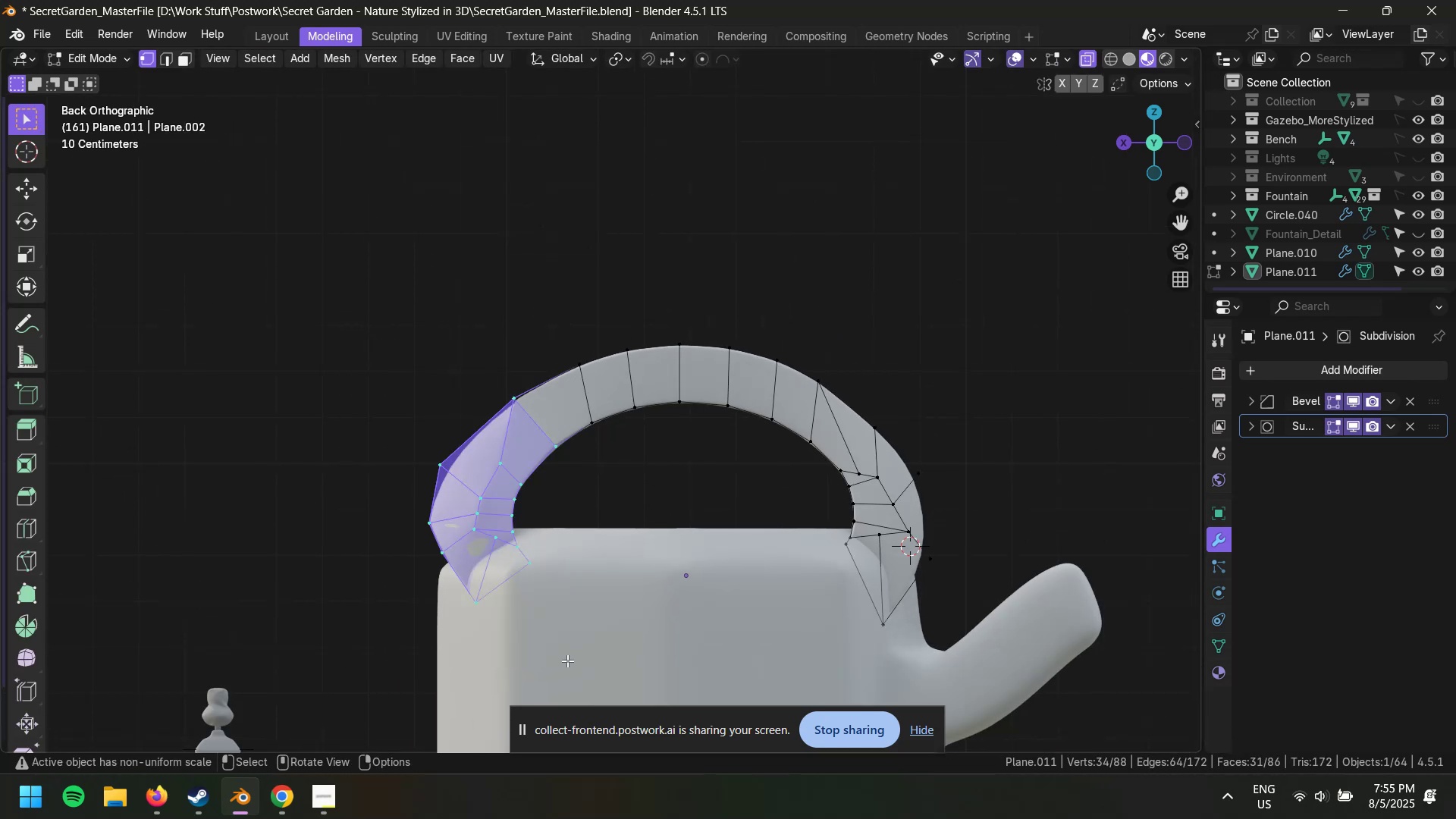 
type(gx)
 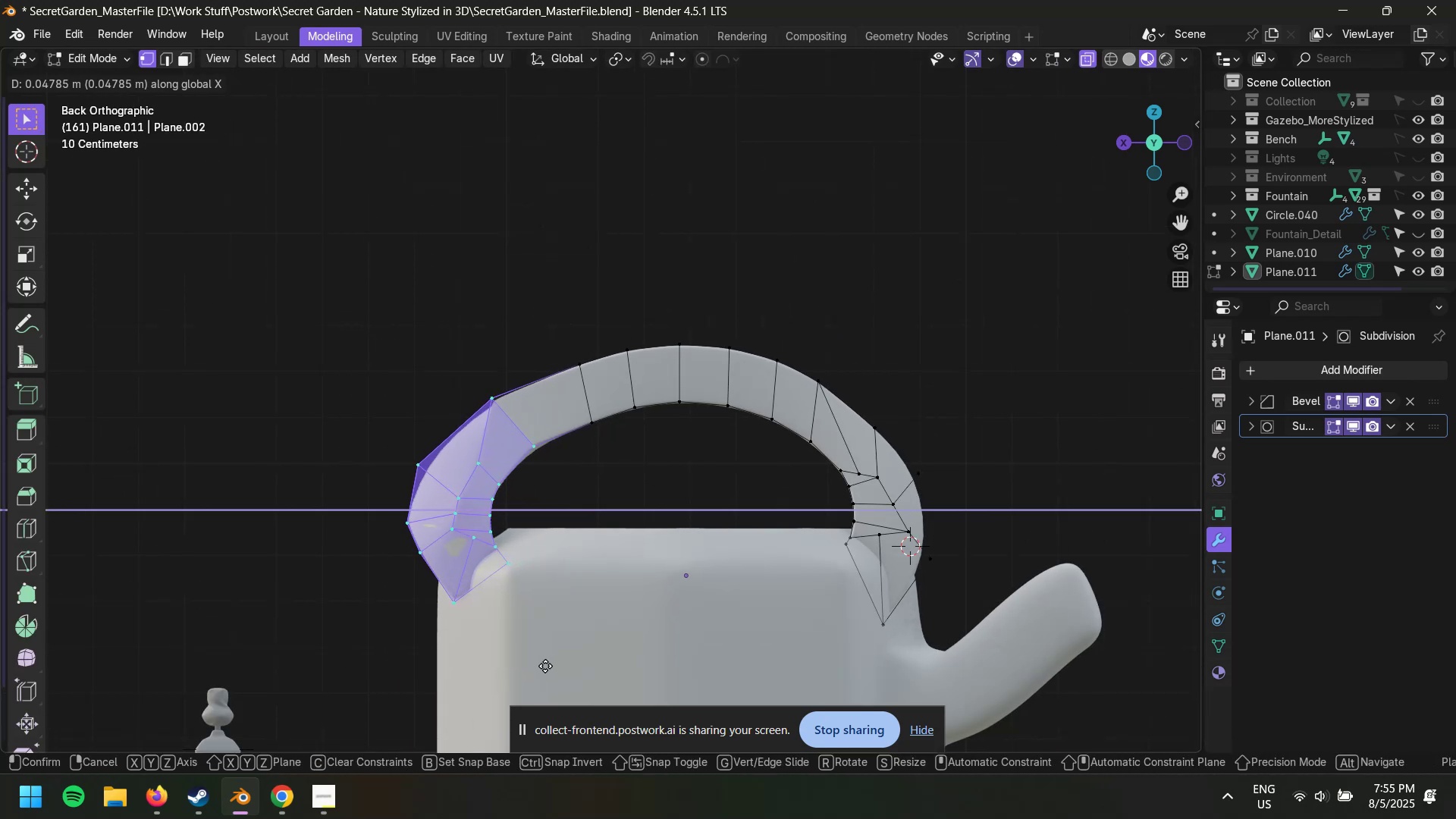 
key(Escape)
type(gx)
key(Escape)
 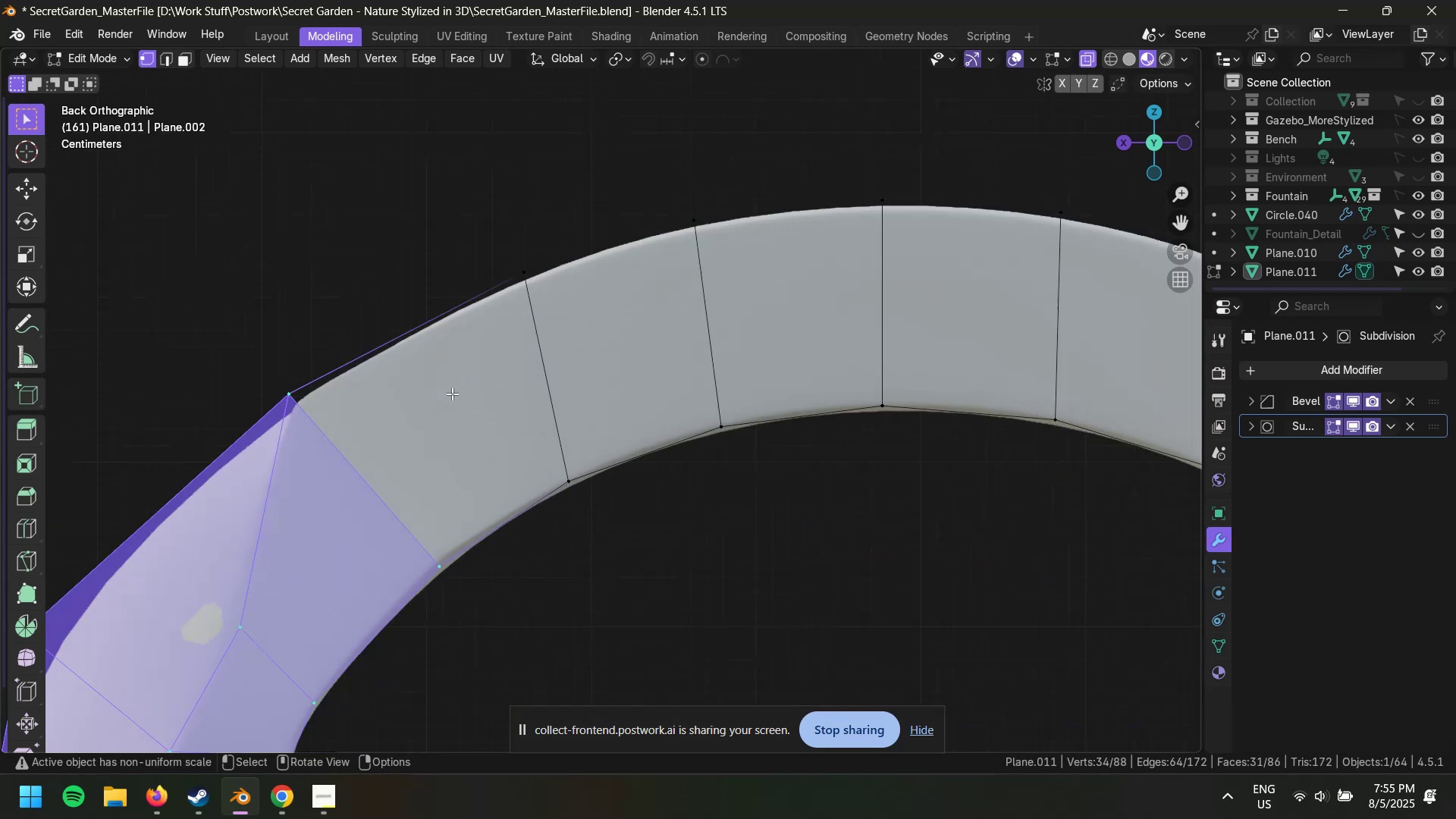 
scroll: coordinate [451, 394], scroll_direction: up, amount: 8.0
 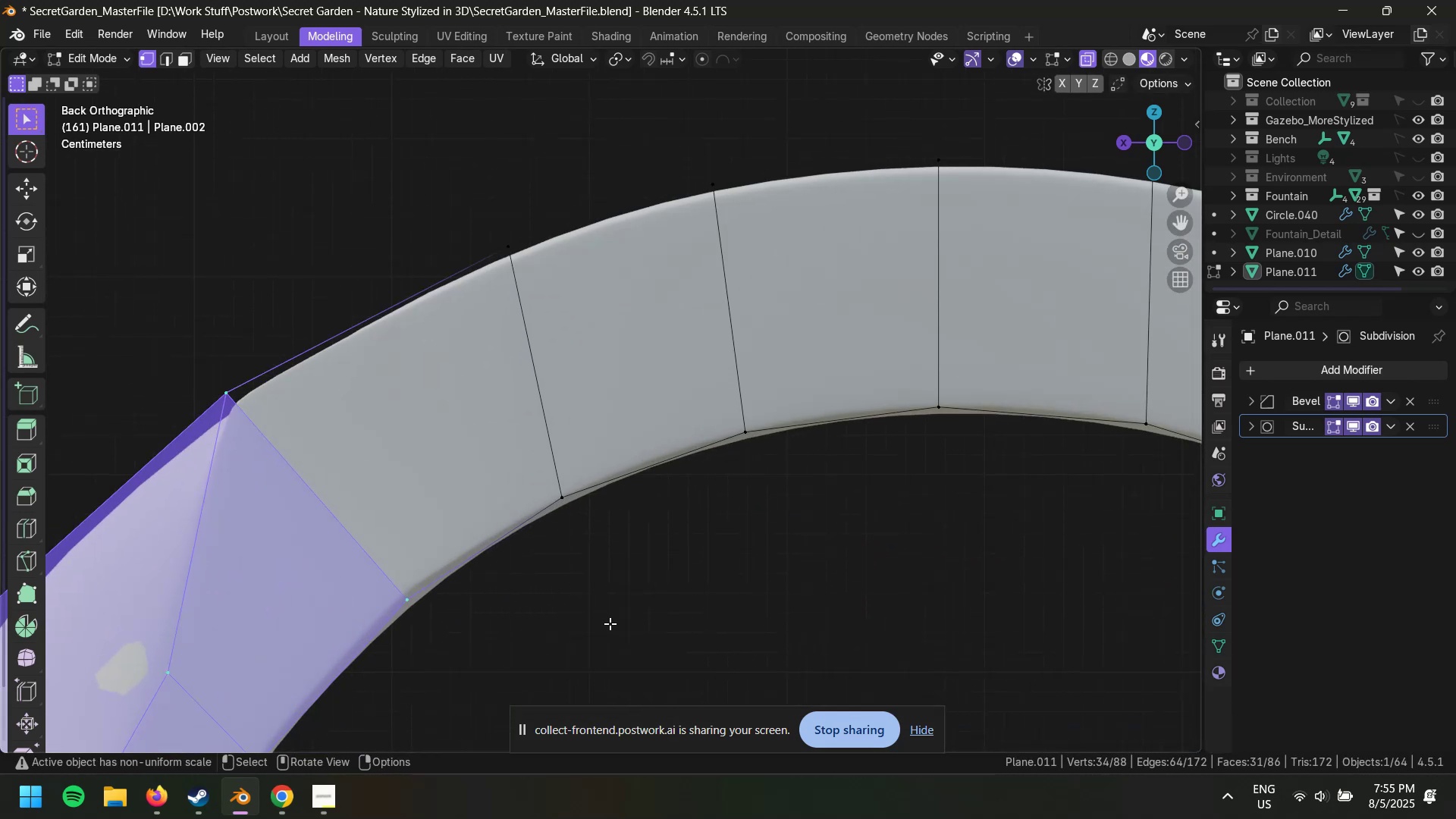 
hold_key(key=ShiftLeft, duration=0.63)
 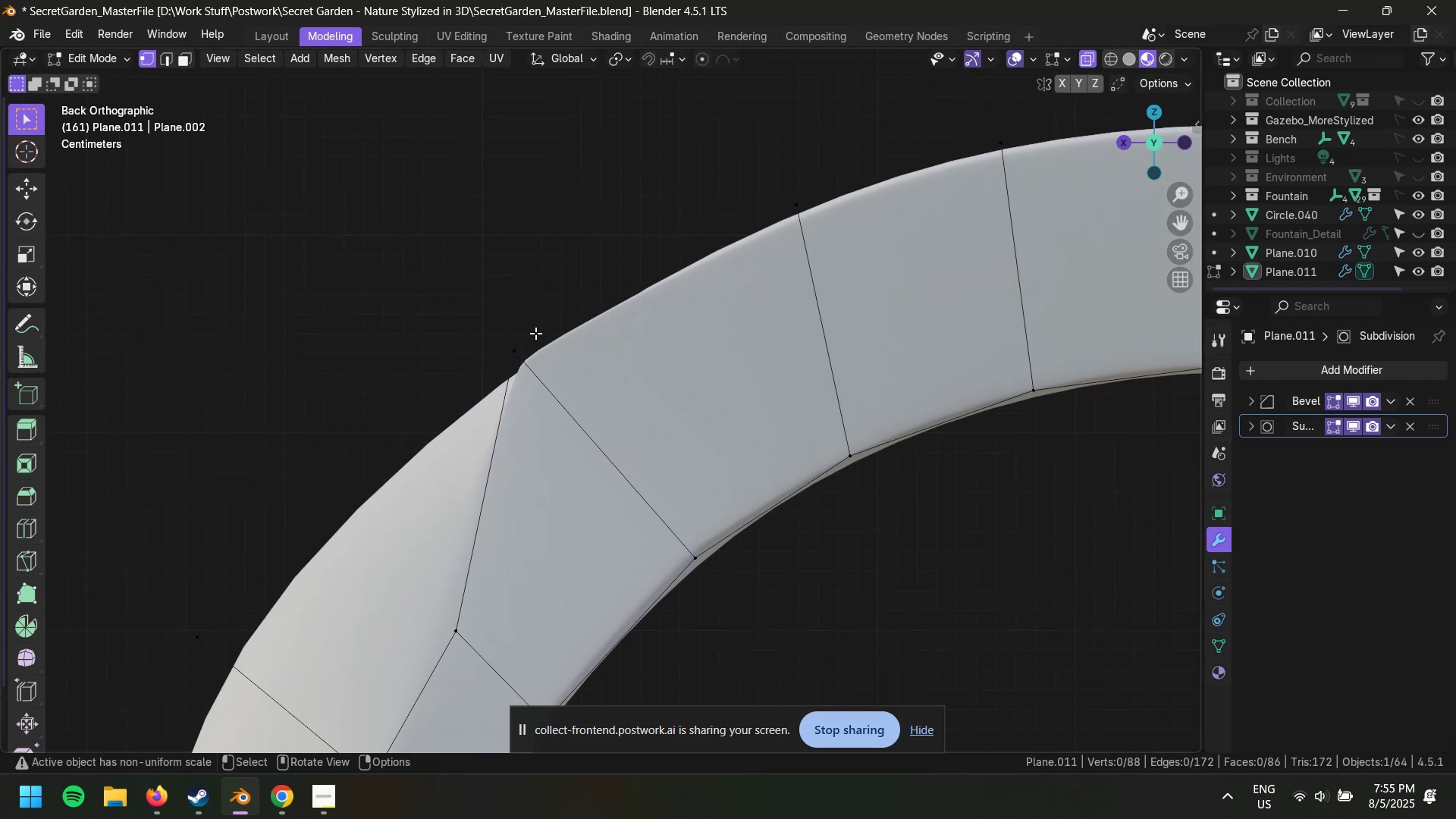 
scroll: coordinate [529, 438], scroll_direction: up, amount: 4.0
 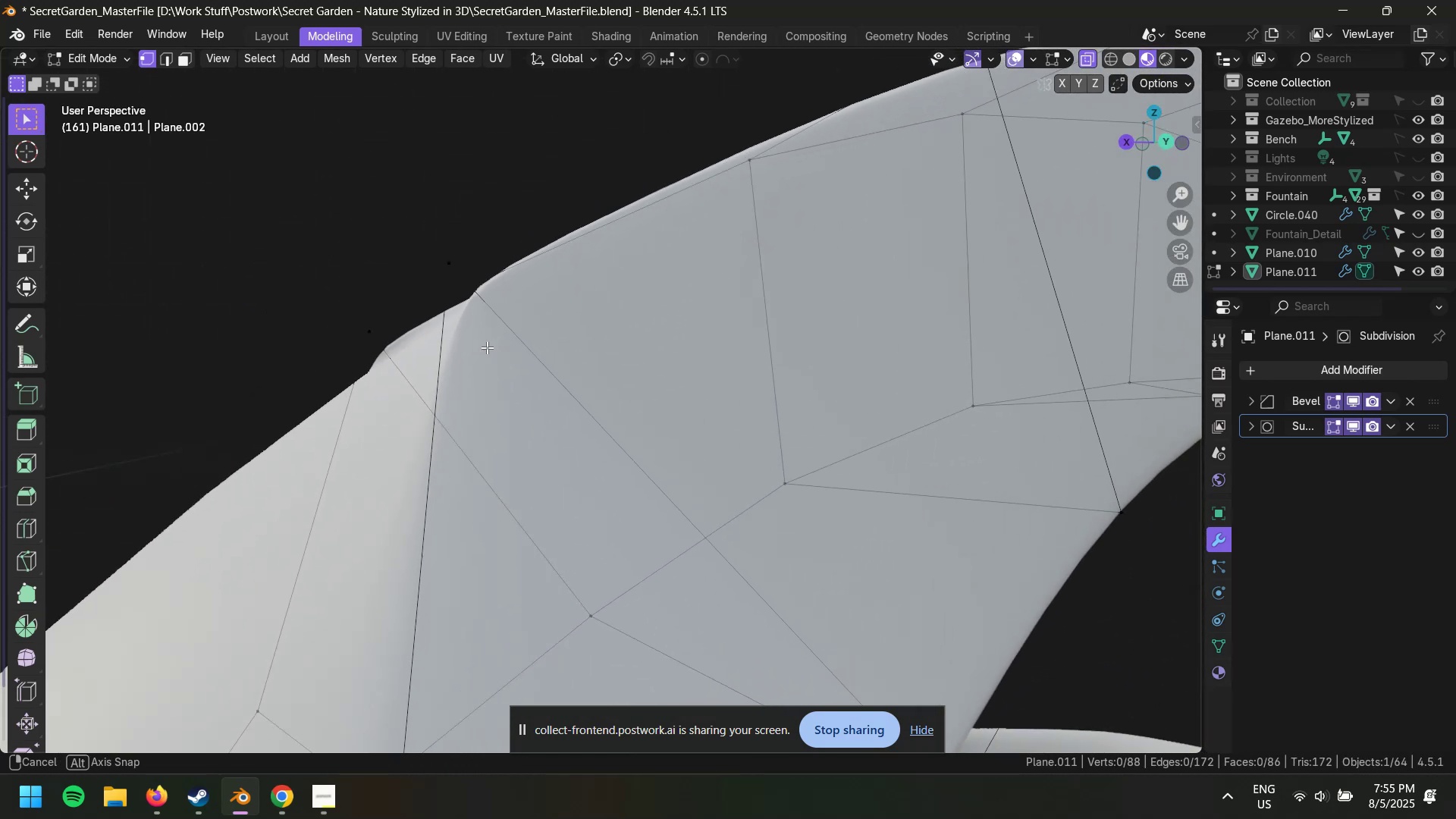 
scroll: coordinate [439, 344], scroll_direction: down, amount: 5.0
 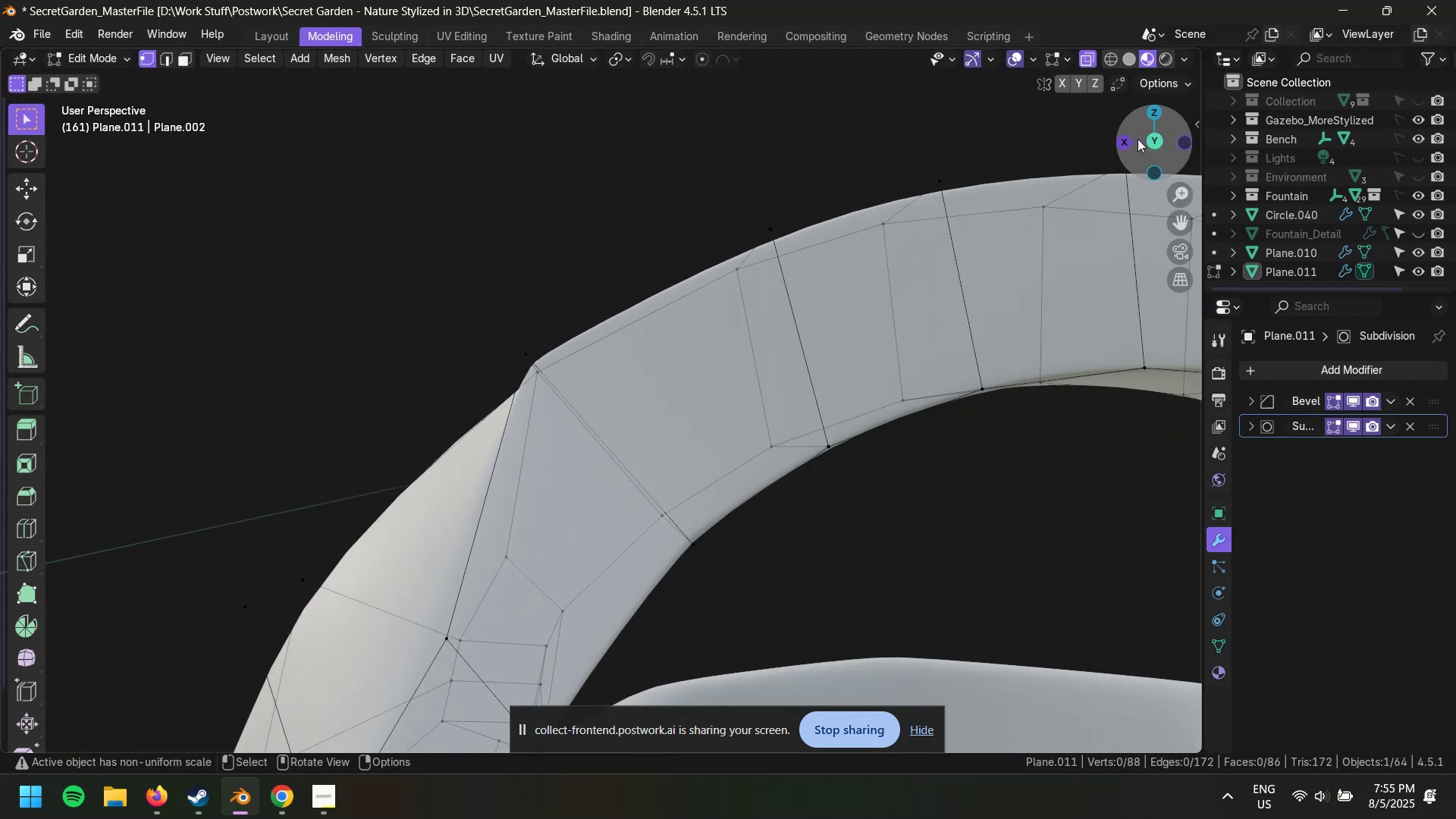 
left_click([1152, 136])
 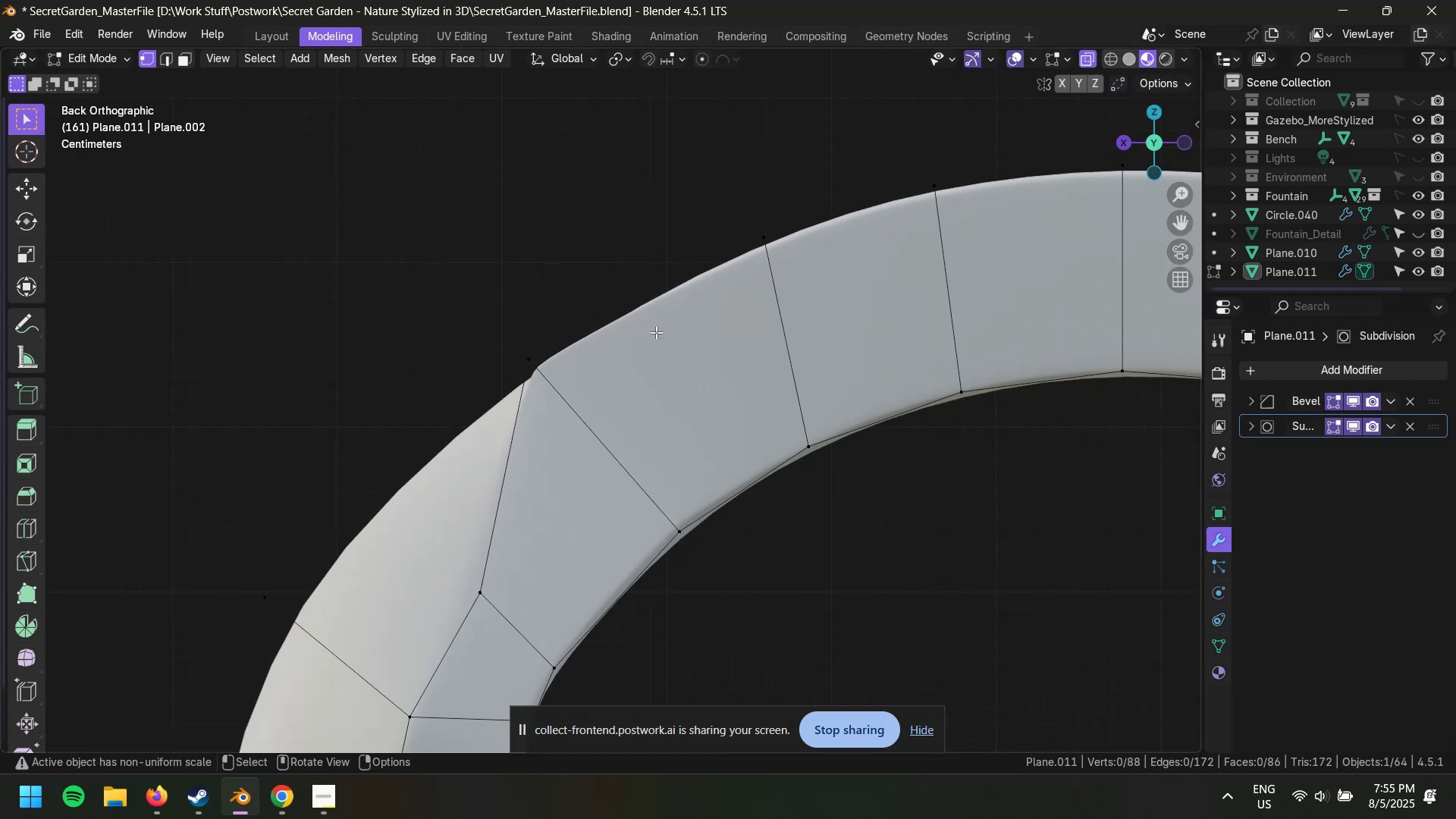 
scroll: coordinate [626, 381], scroll_direction: up, amount: 3.0
 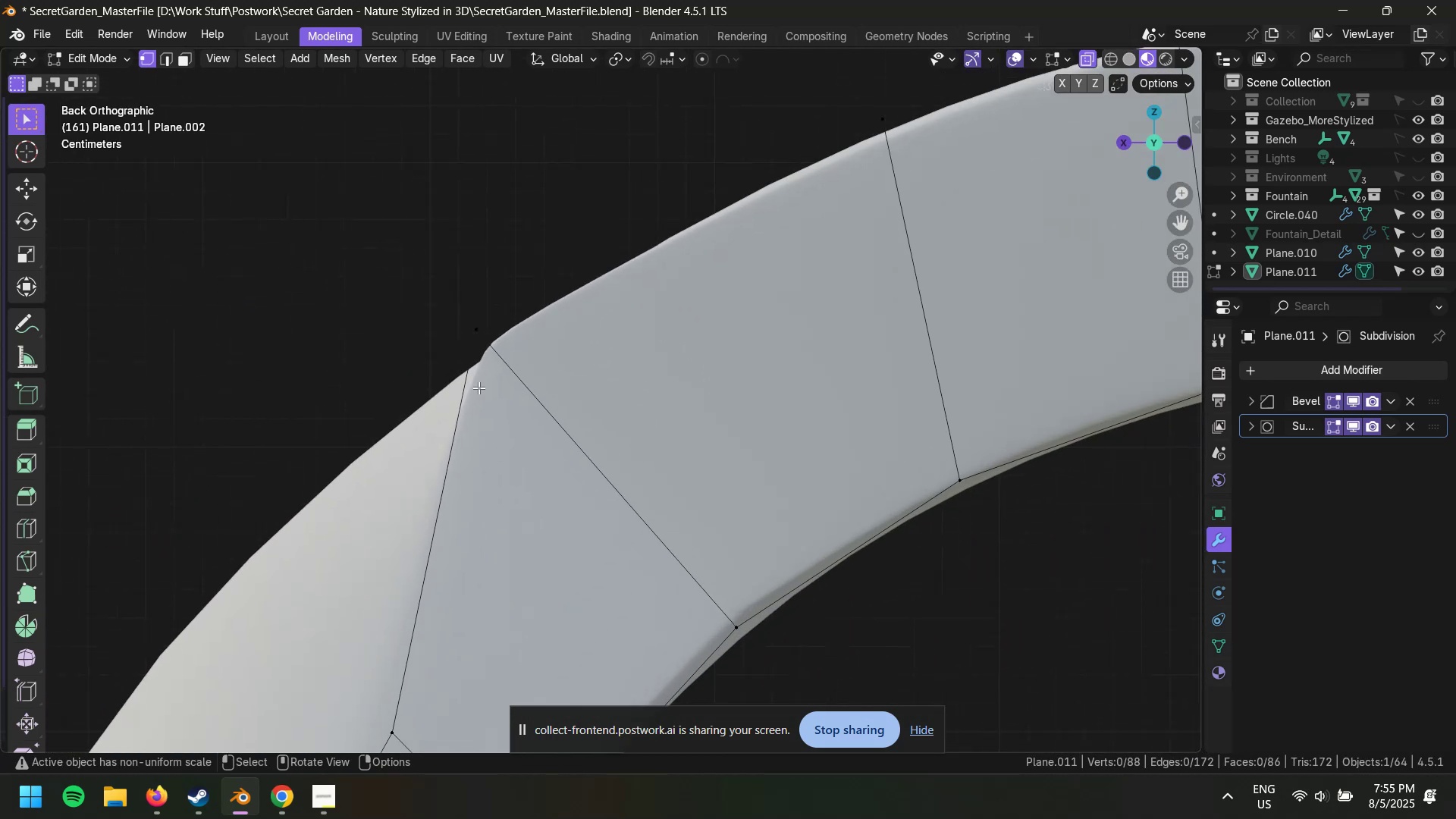 
hold_key(key=ShiftLeft, duration=0.59)
left_click_drag(start_coordinate=[432, 286], to_coordinate=[596, 399])
 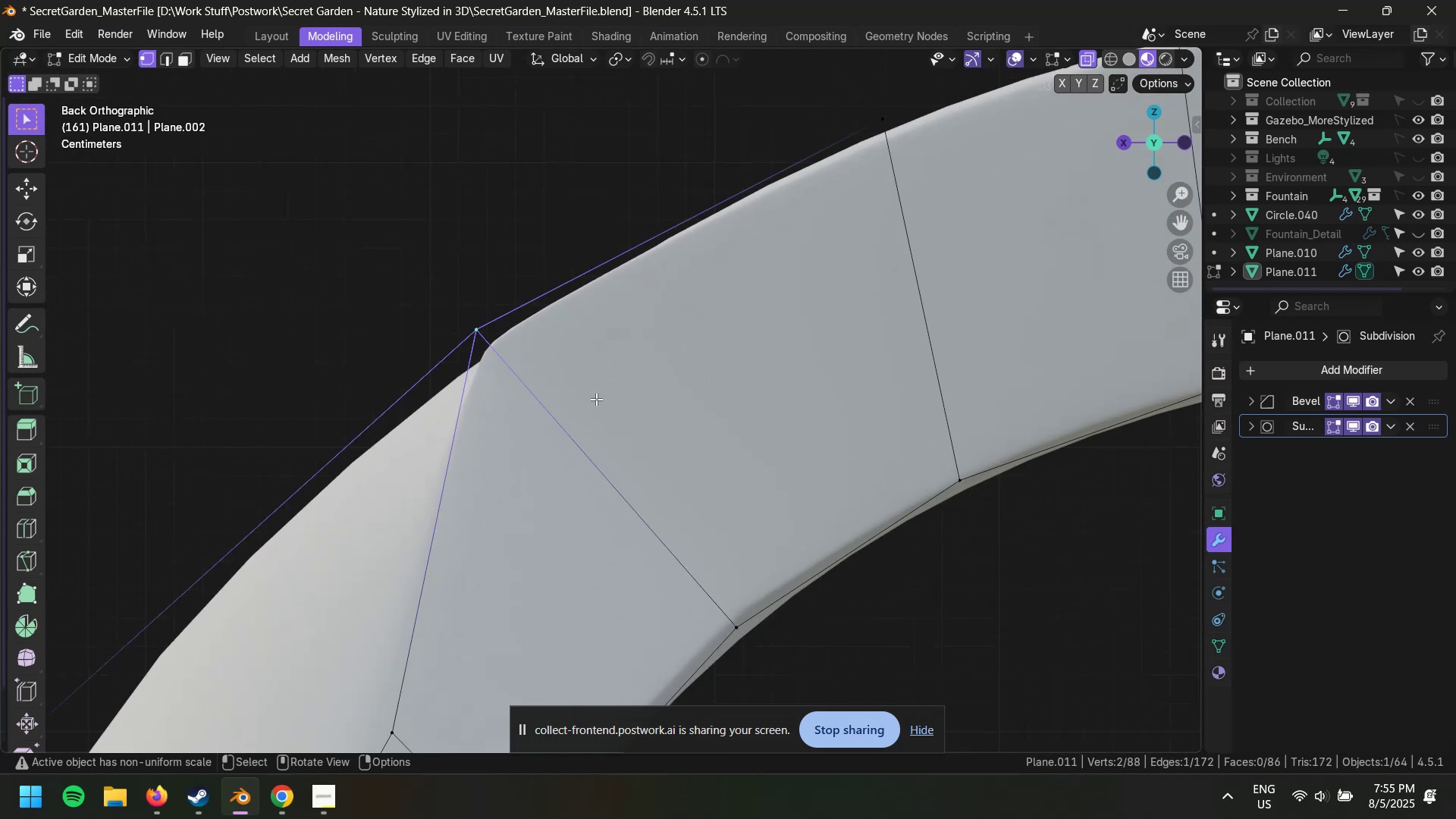 
type(gg)
key(Escape)
 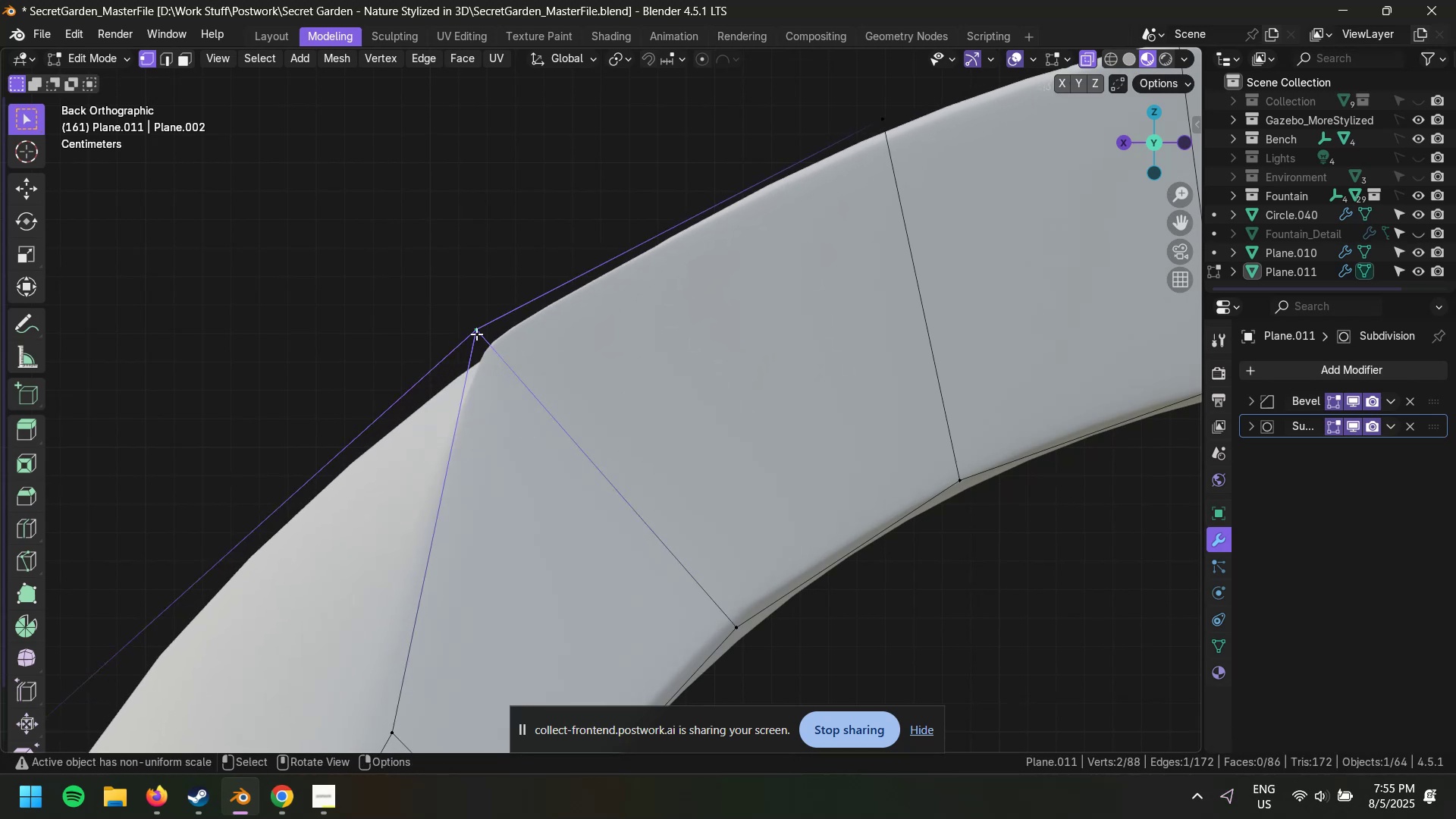 
left_click([474, 321])
 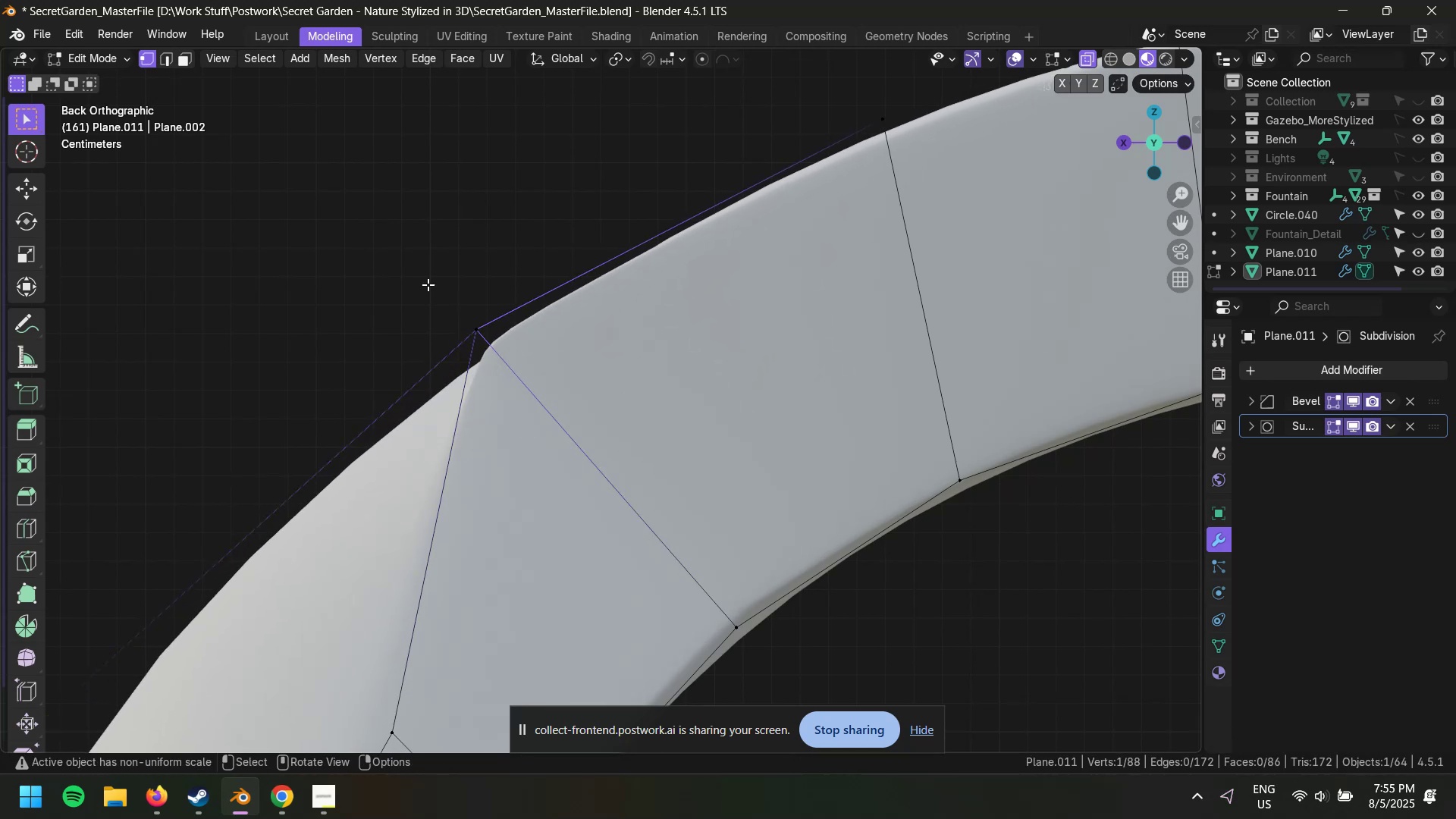 
left_click_drag(start_coordinate=[378, 256], to_coordinate=[560, 402])
 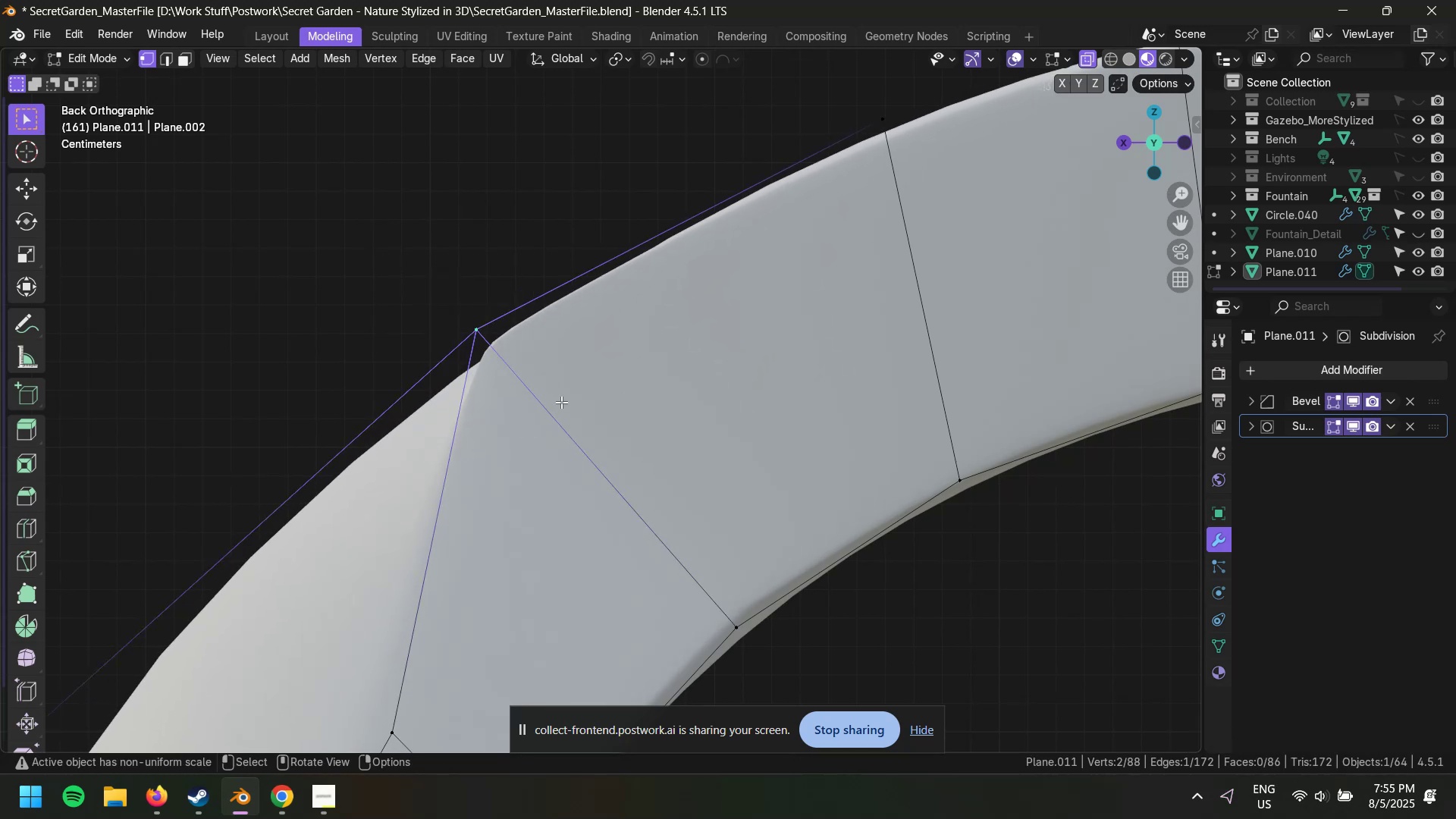 
type(gg)
 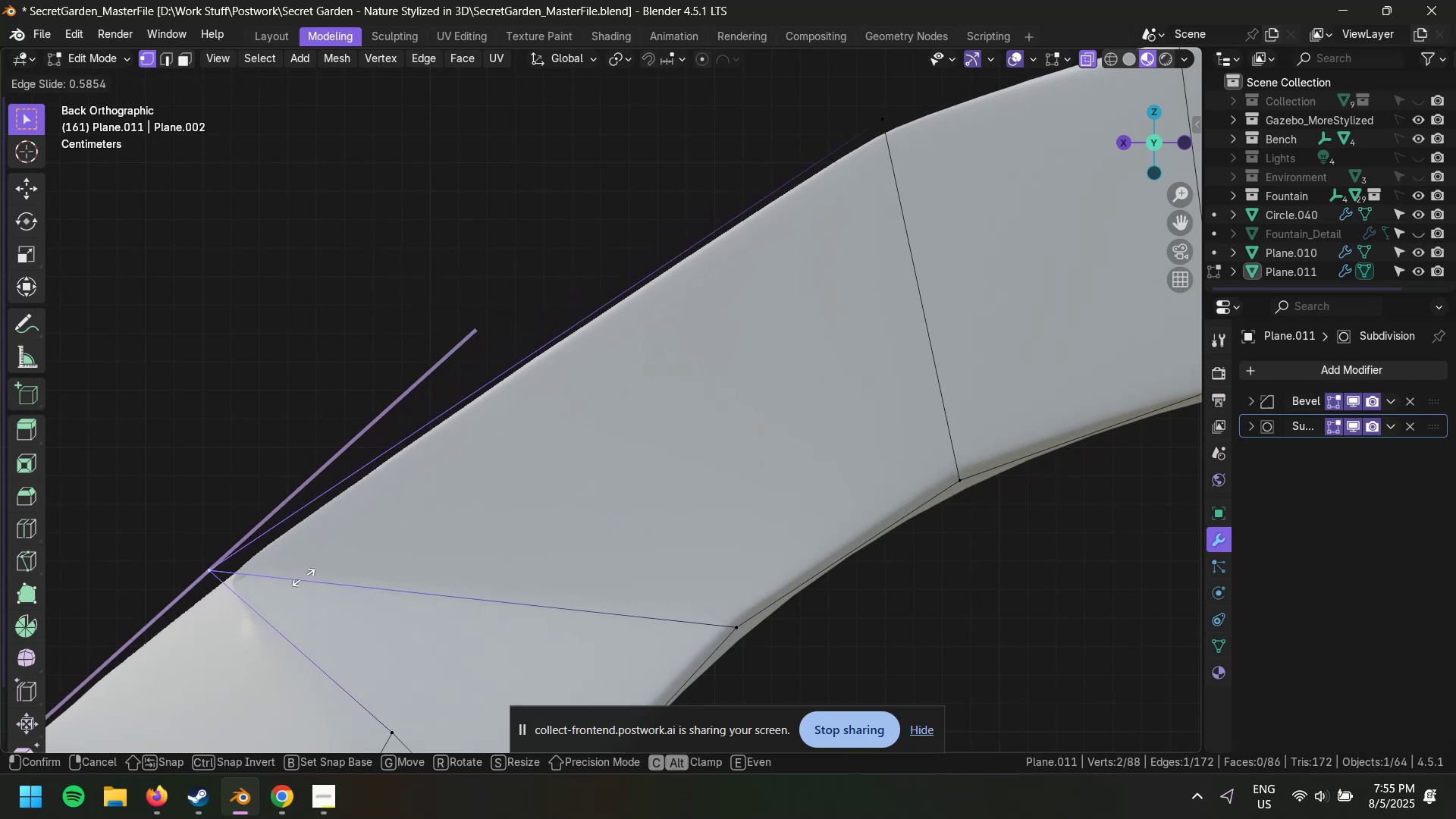 
key(Escape)
type(gg)
 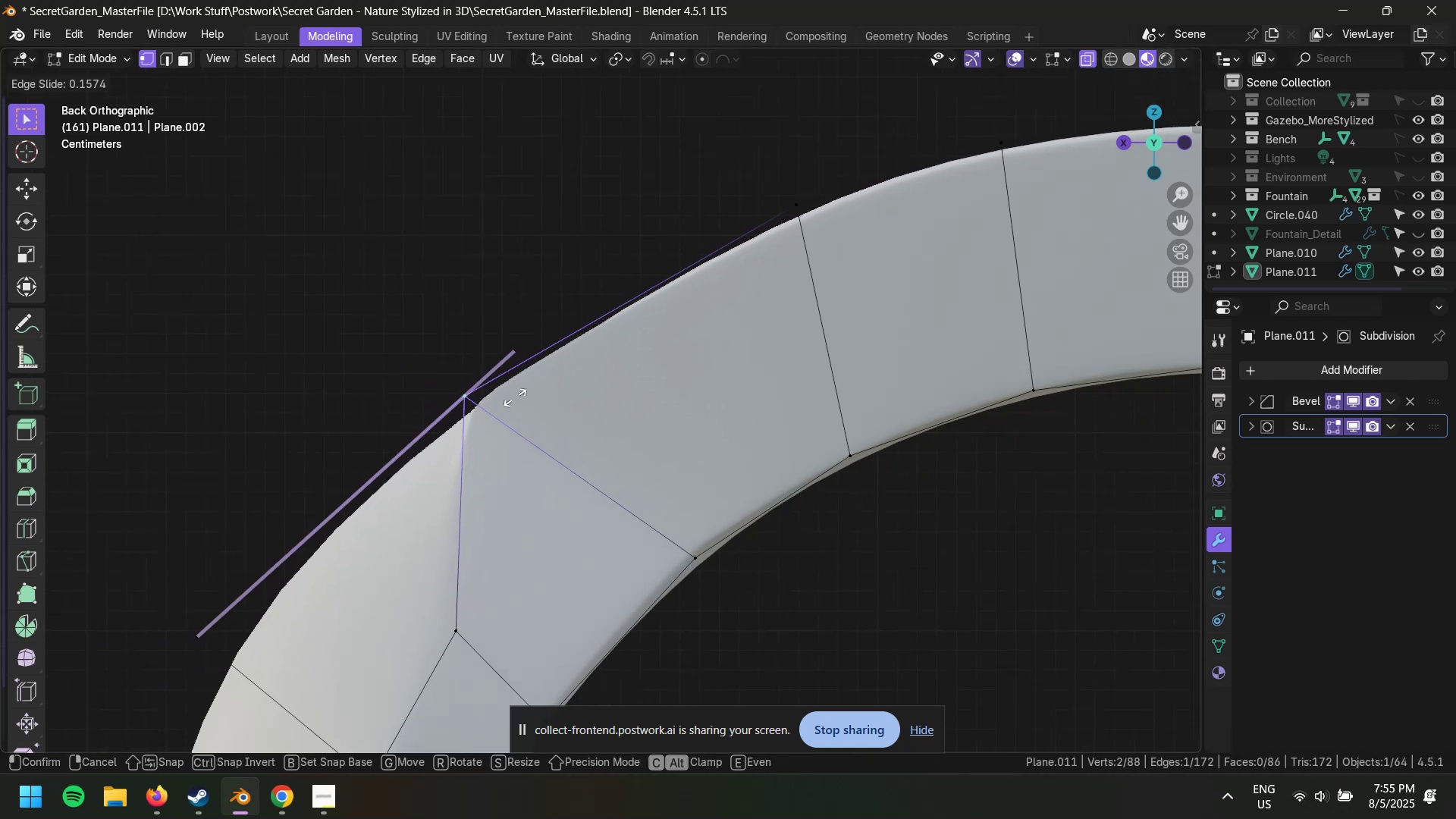 
scroll: coordinate [662, 546], scroll_direction: down, amount: 2.0
 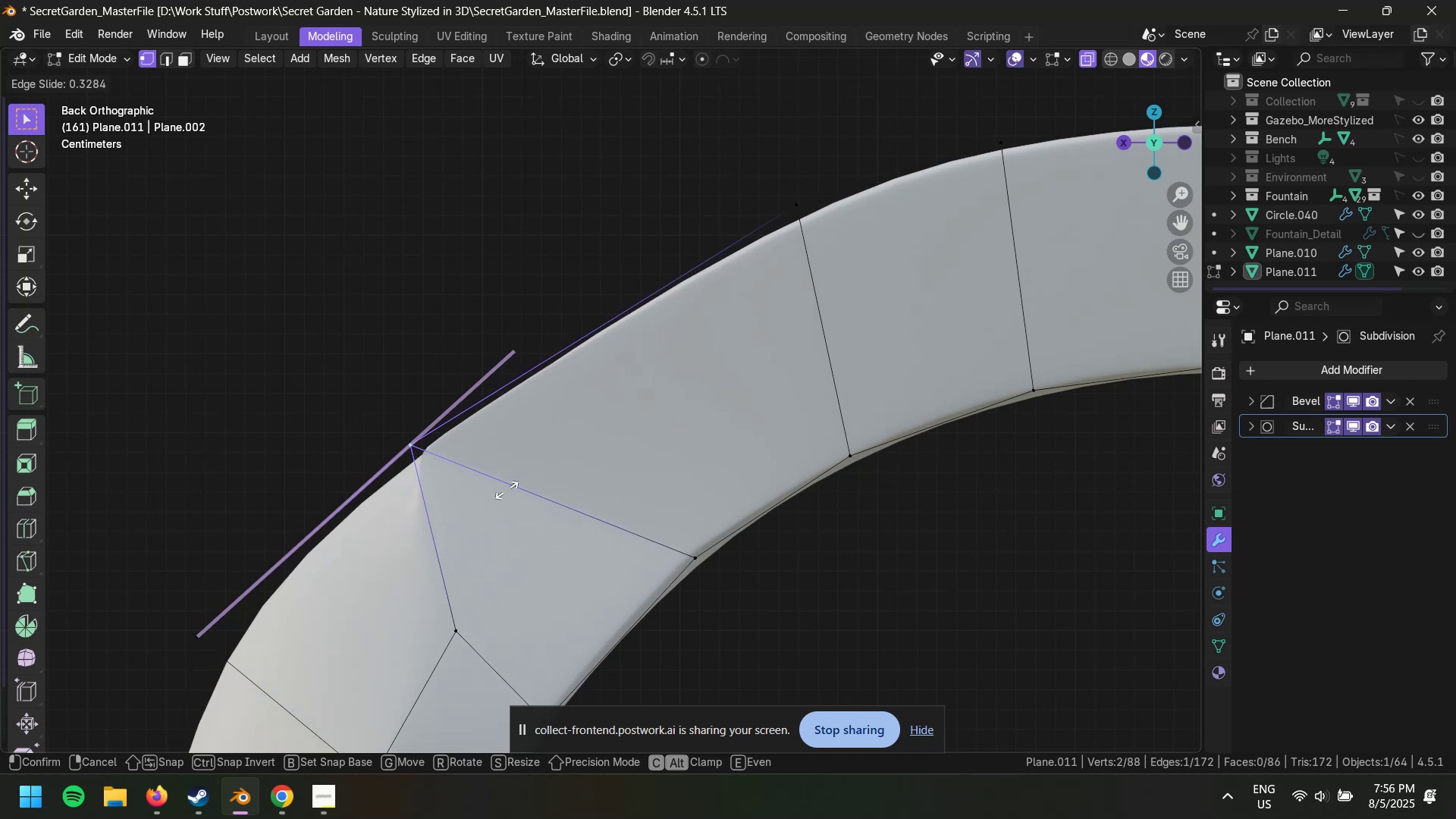 
wait(17.8)
 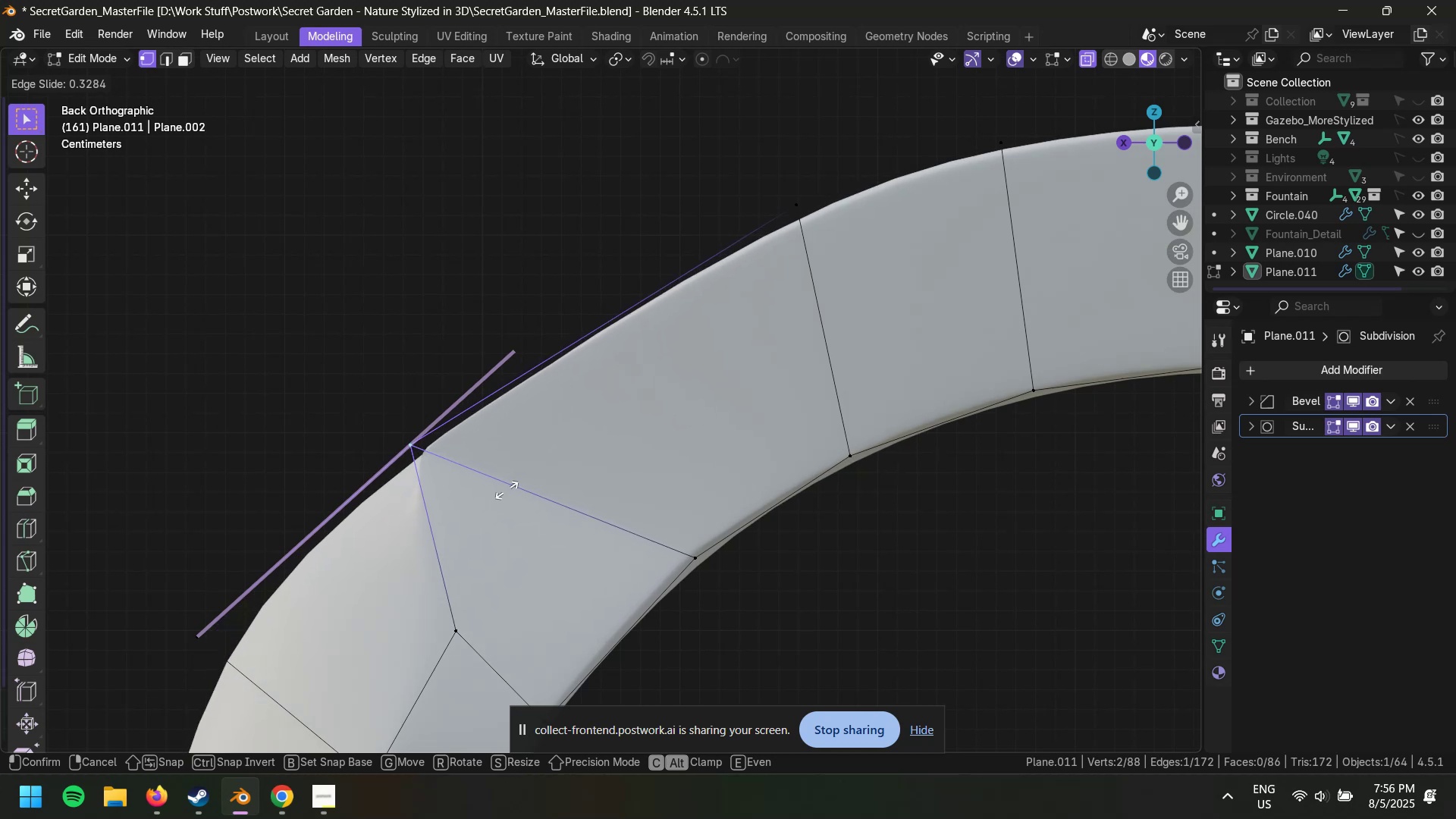 
key(Escape)
 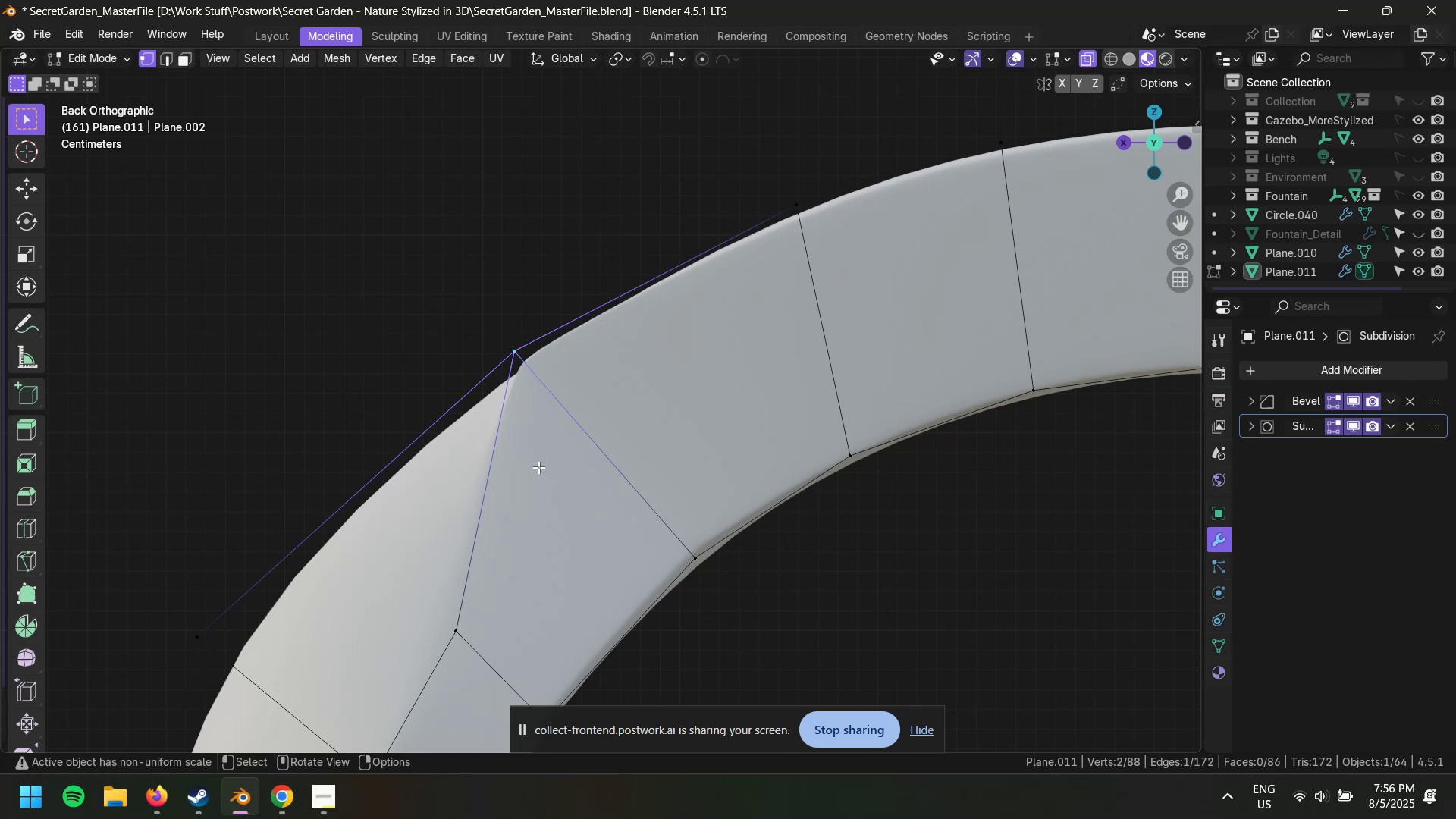 
wait(8.41)
 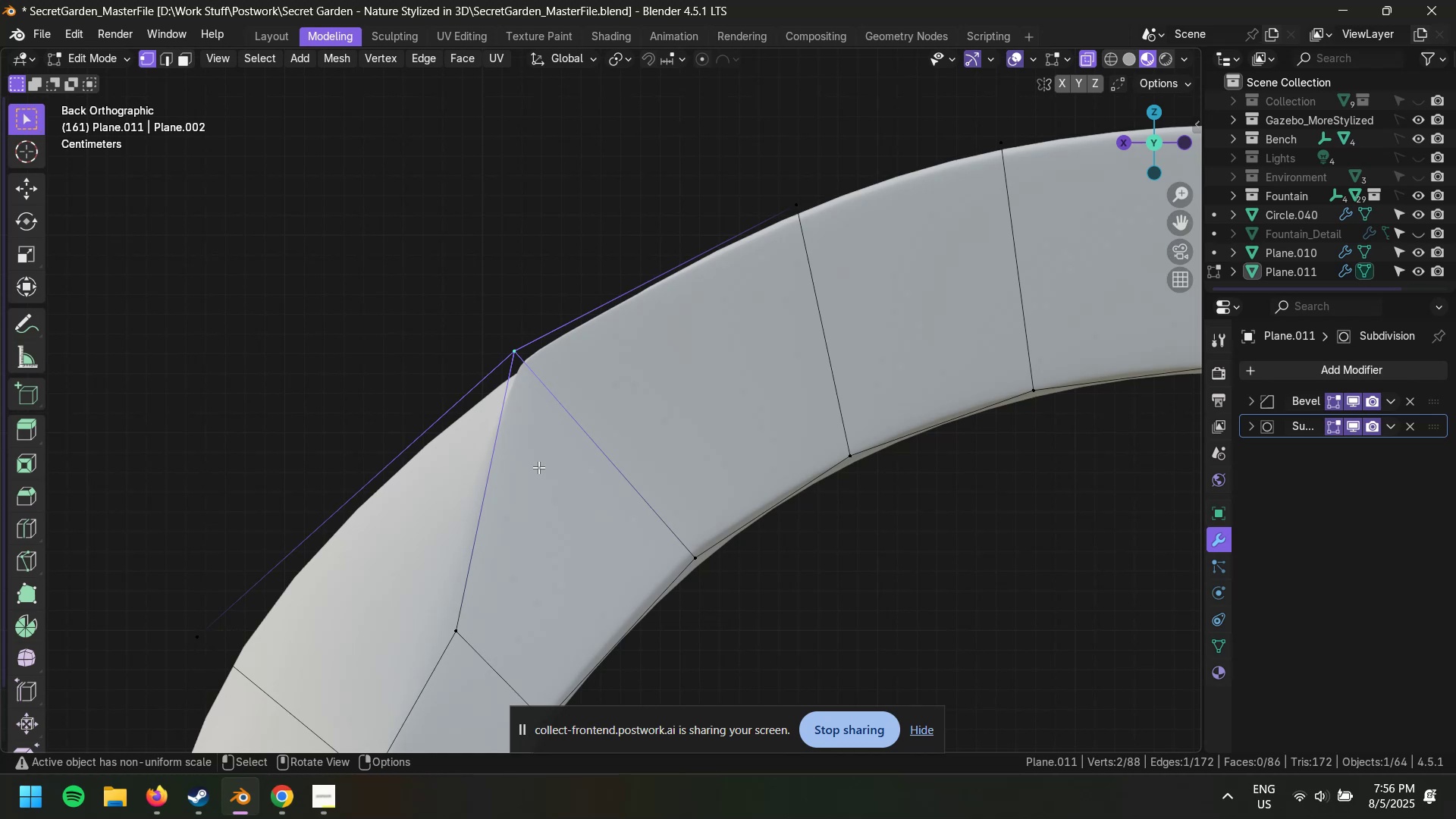 
key(Escape)
 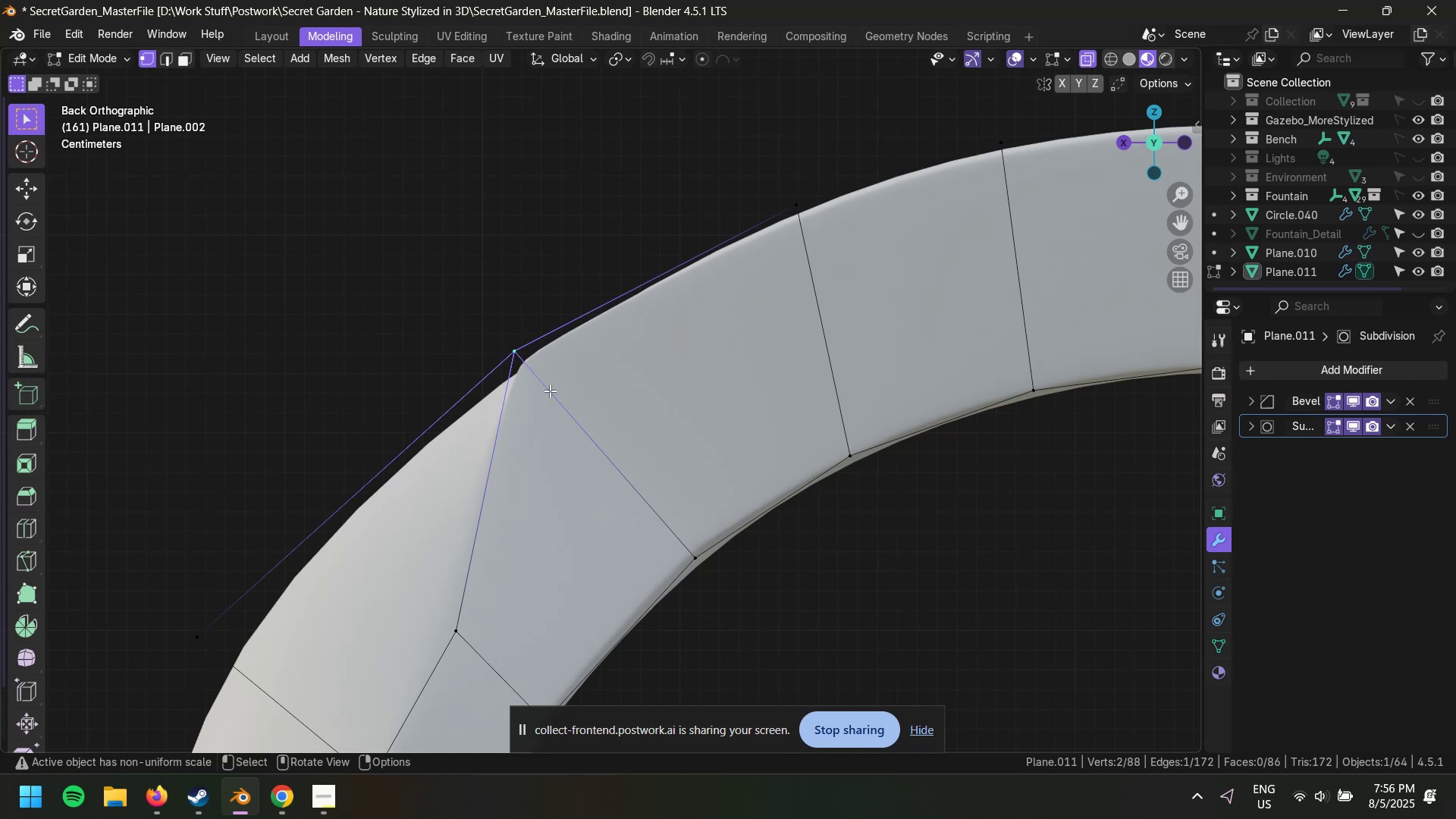 
scroll: coordinate [570, 407], scroll_direction: down, amount: 1.0
 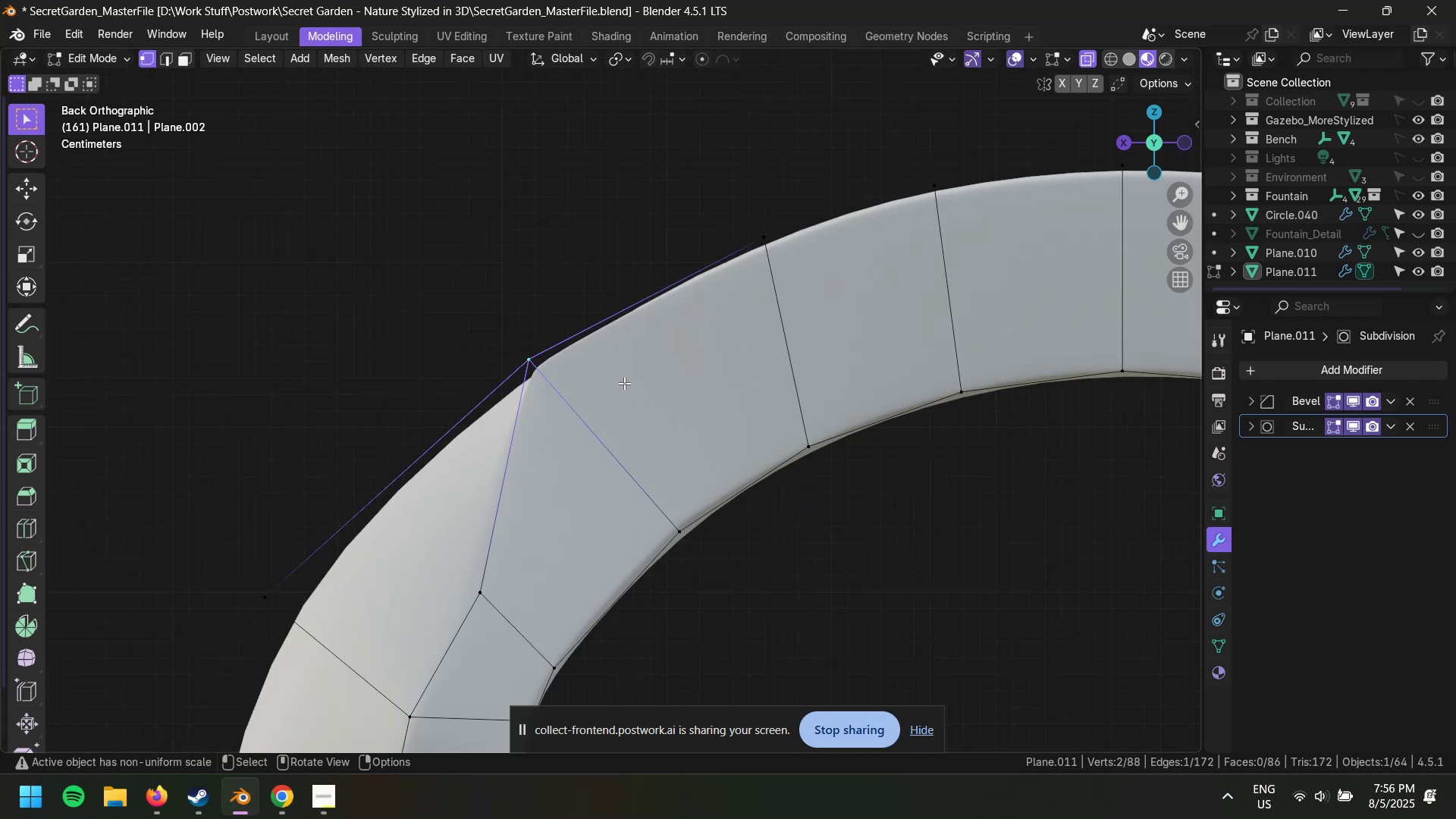 
scroll: coordinate [622, 367], scroll_direction: up, amount: 1.0
 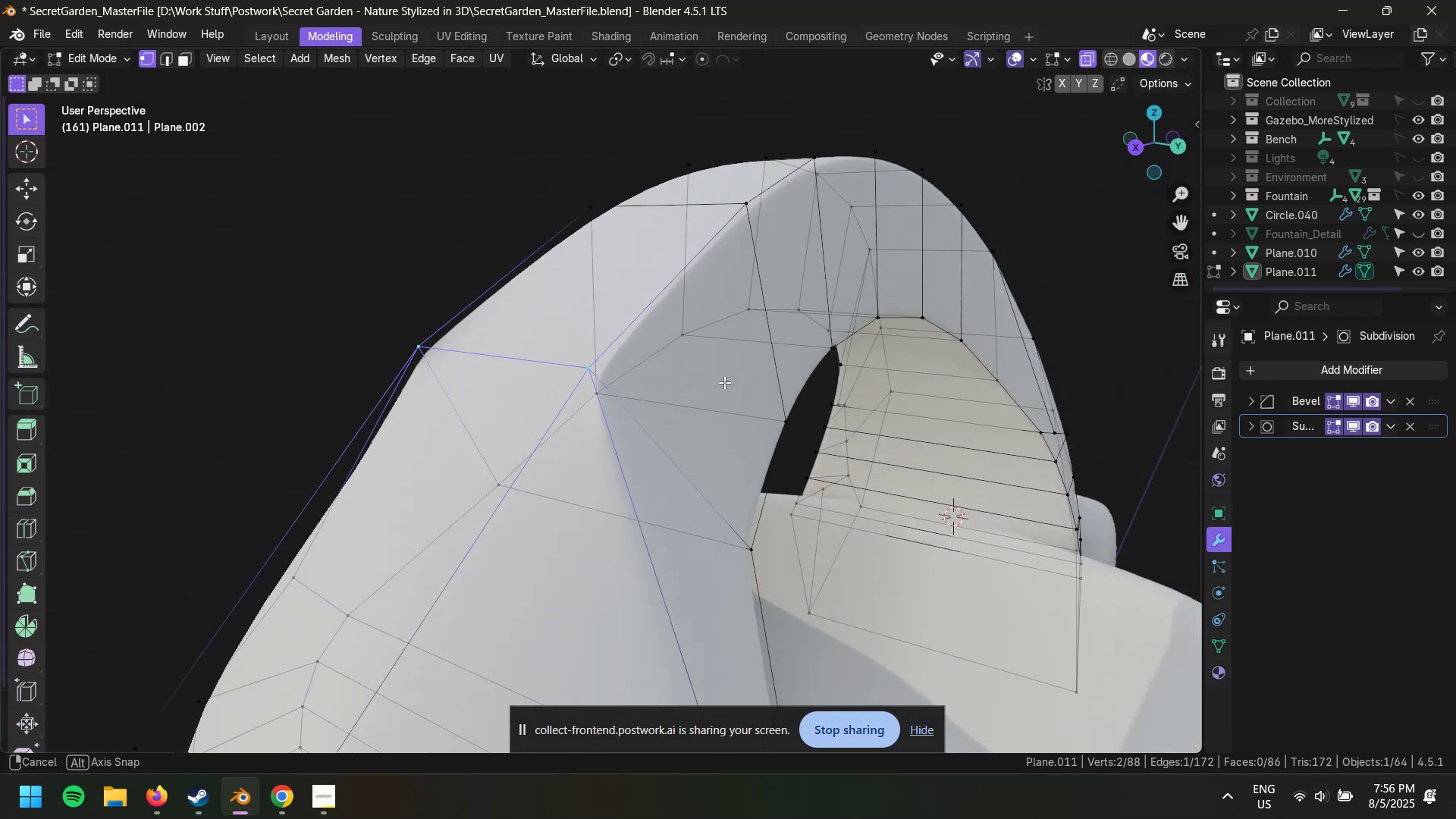 
scroll: coordinate [786, 401], scroll_direction: down, amount: 3.0
 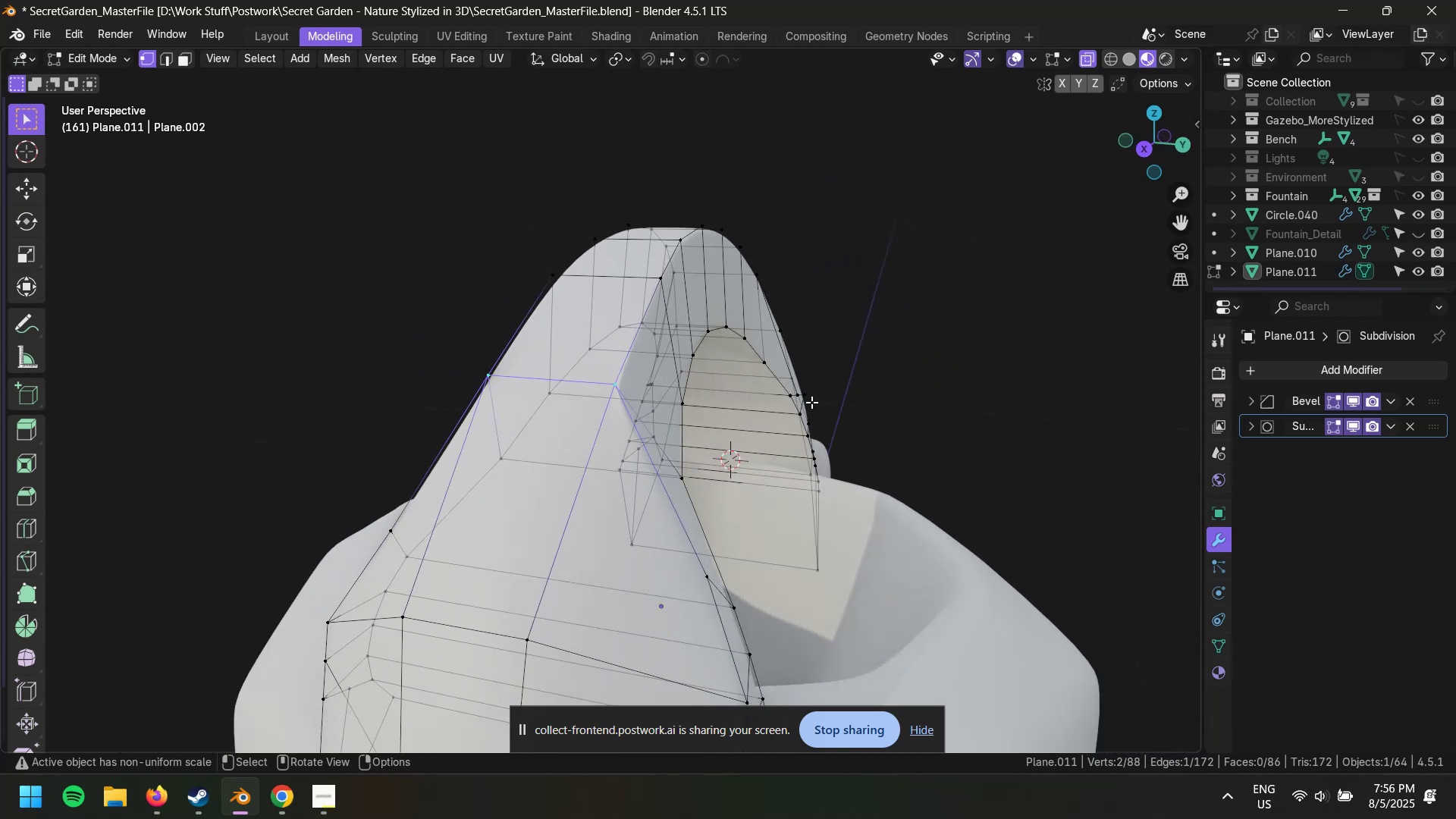 
key(Tab)
 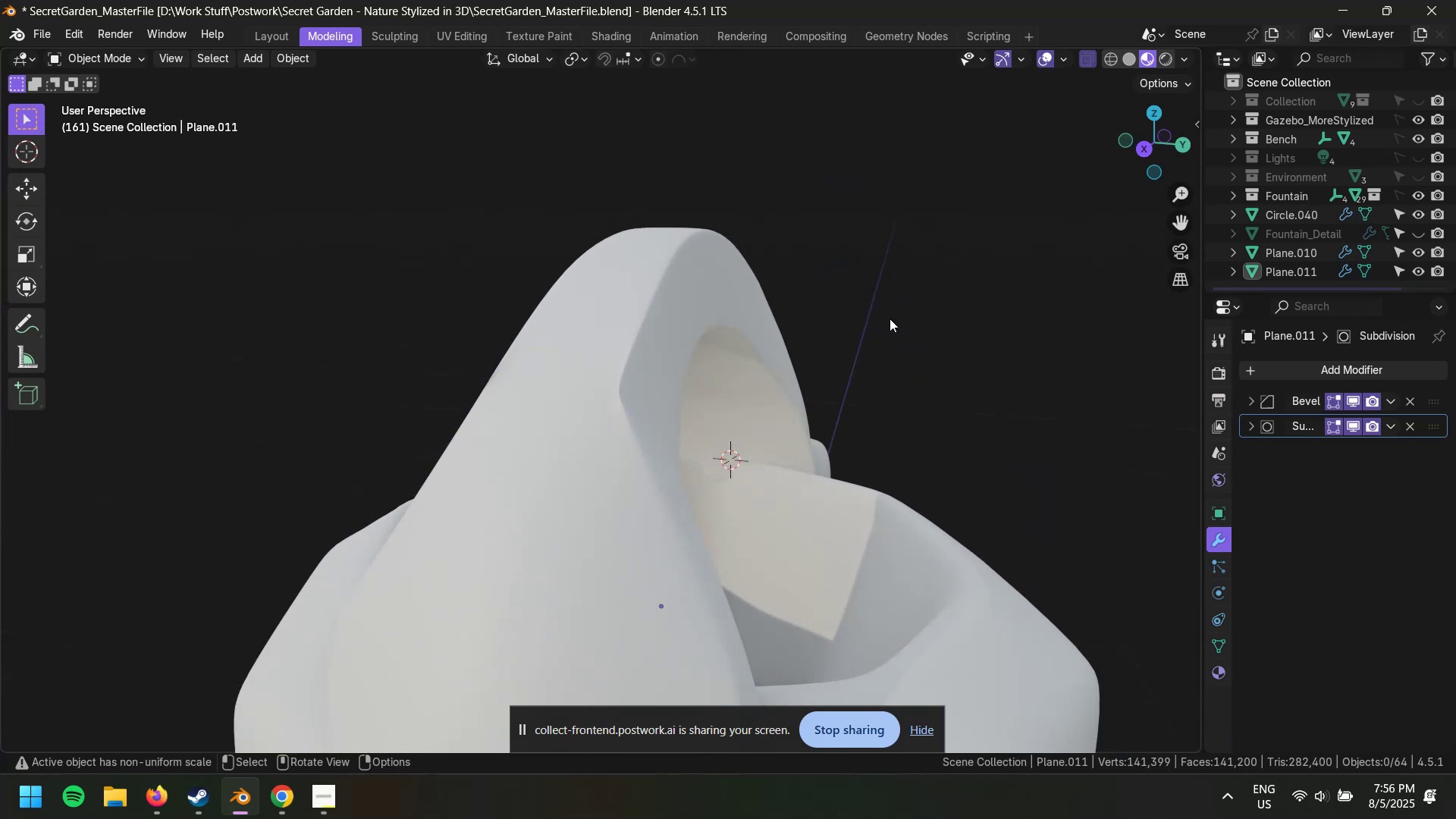 
left_click([901, 302])
 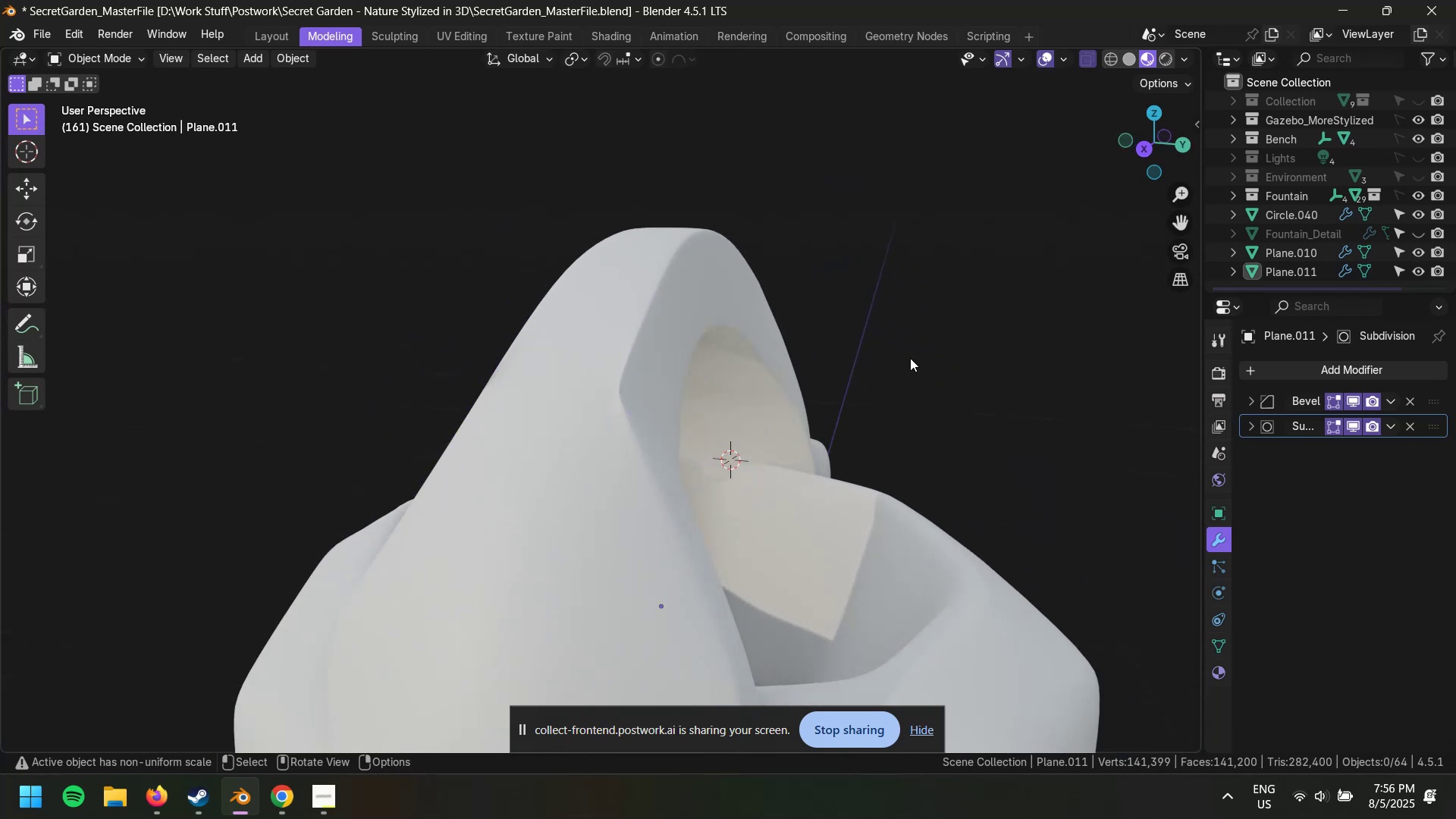 
wait(6.15)
 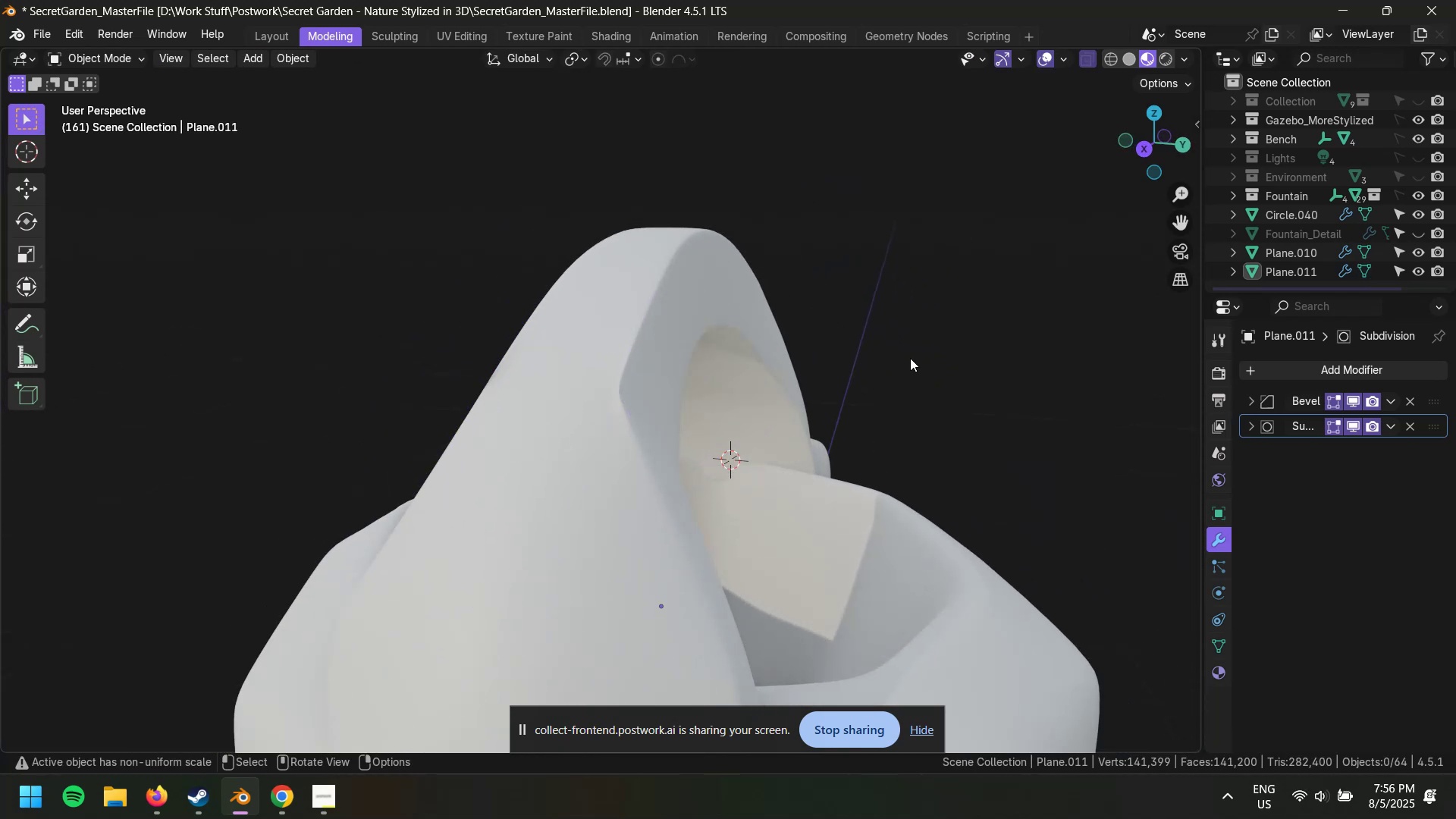 
left_click([1186, 145])
 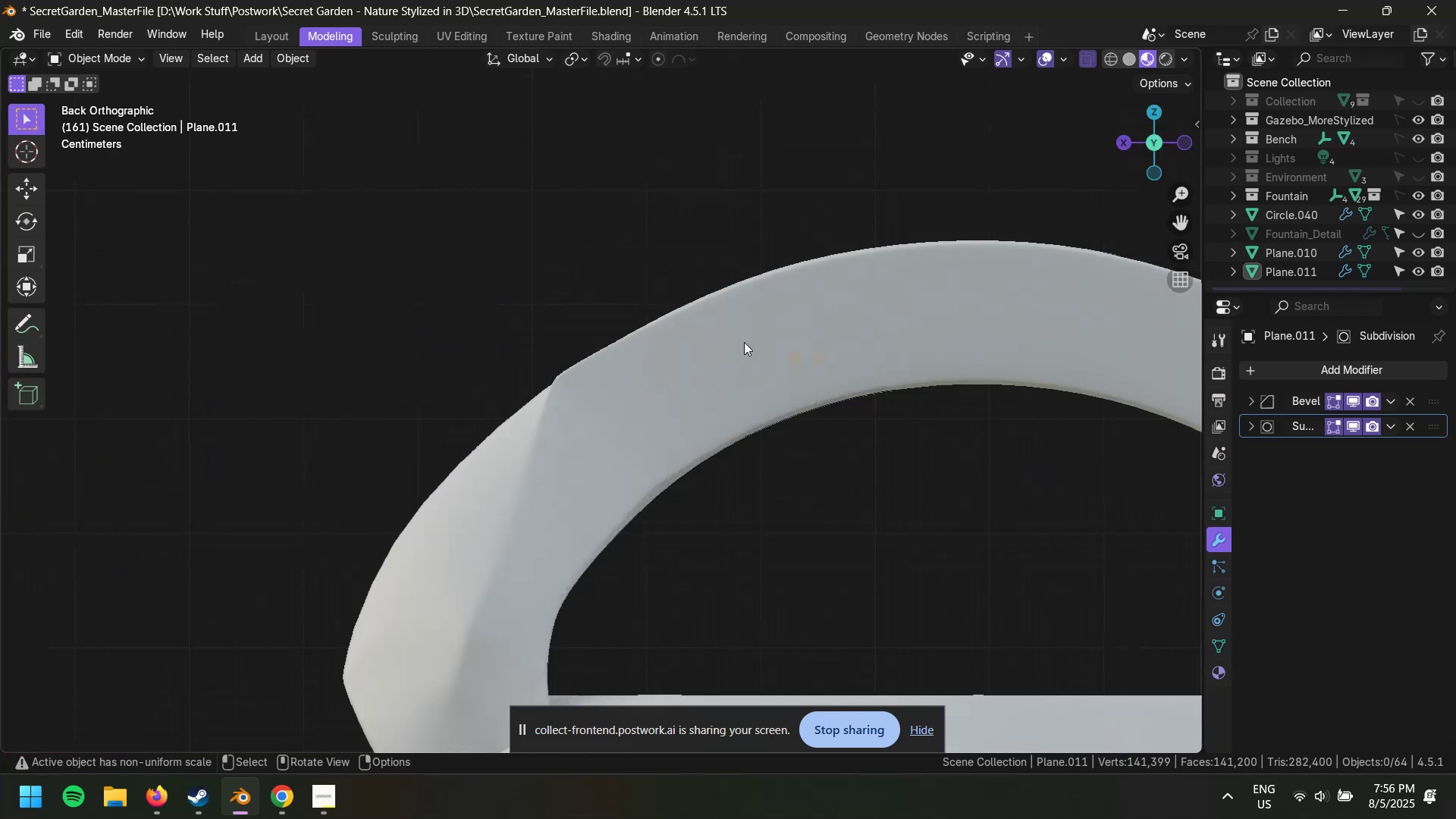 
scroll: coordinate [607, 453], scroll_direction: up, amount: 3.0
 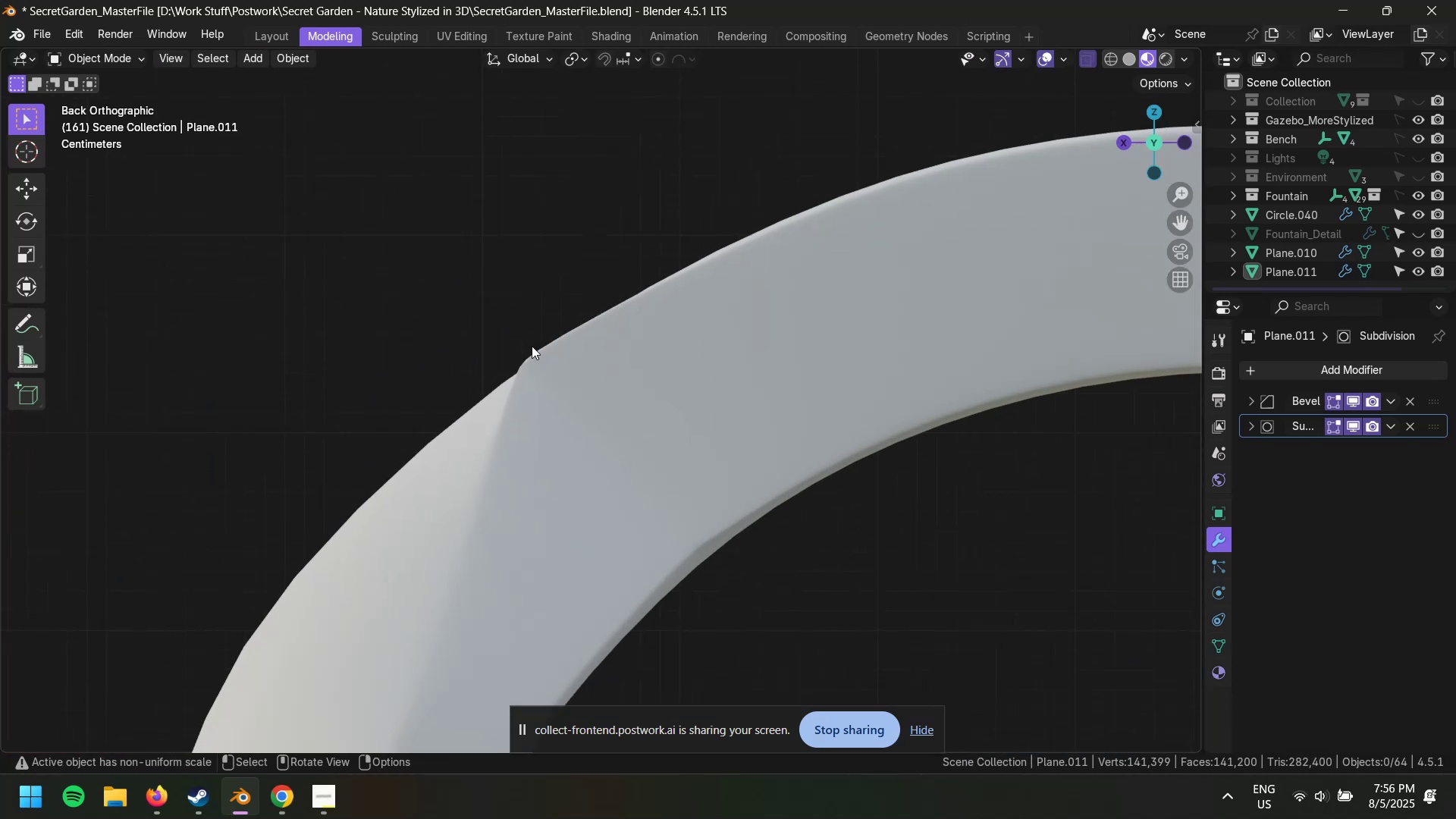 
key(Tab)
 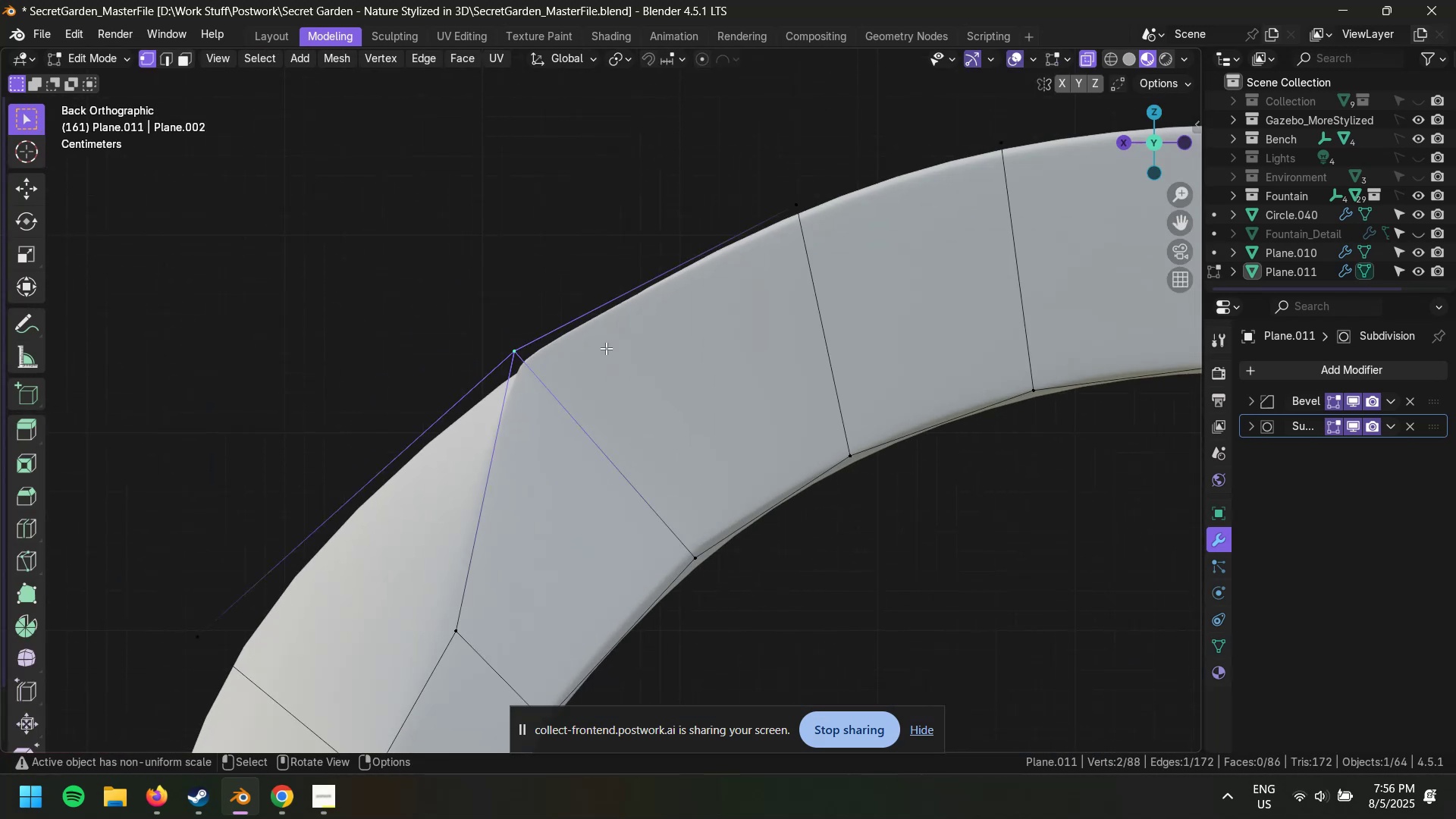 
left_click([481, 230])
 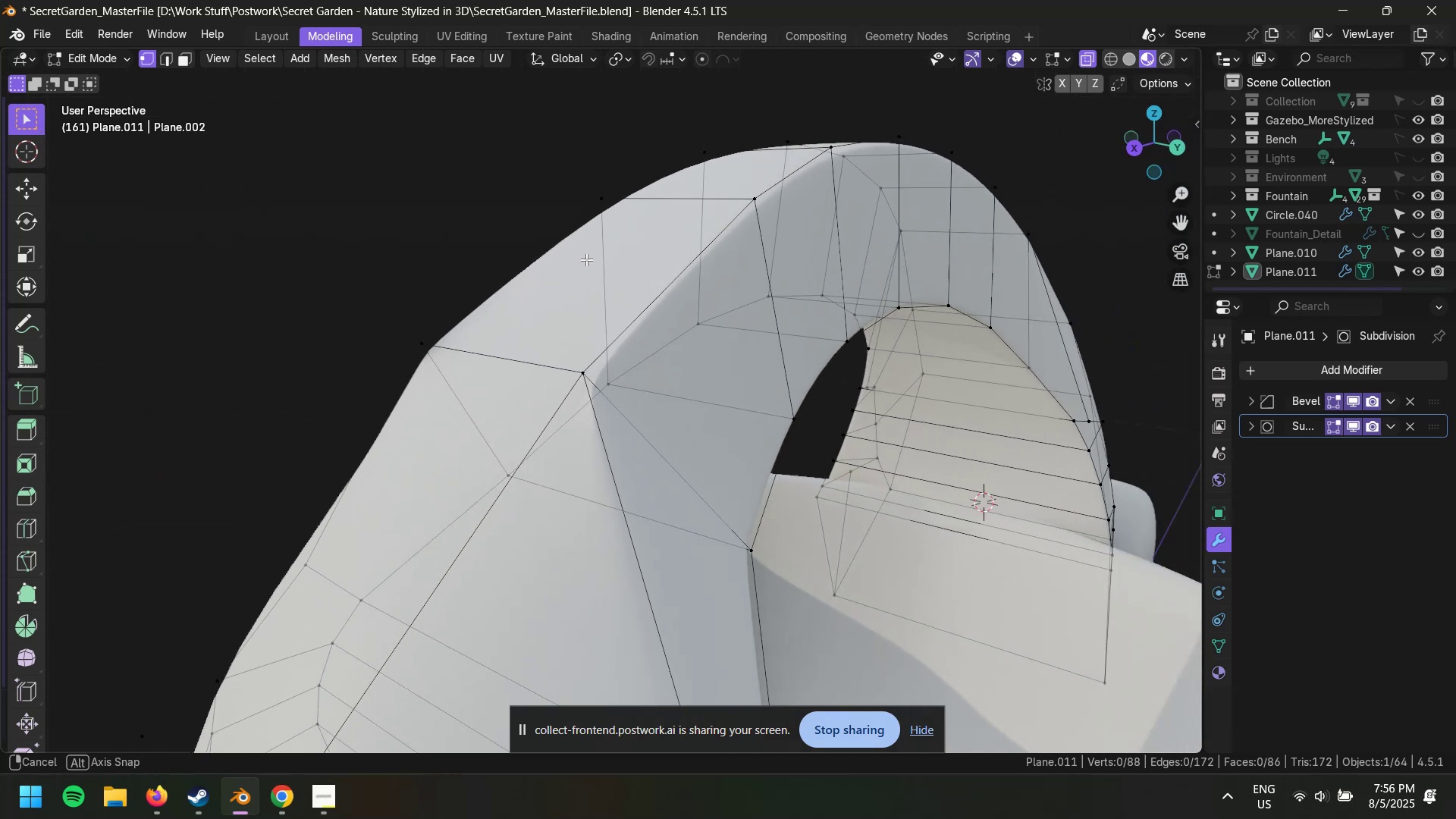 
scroll: coordinate [720, 329], scroll_direction: down, amount: 3.0
 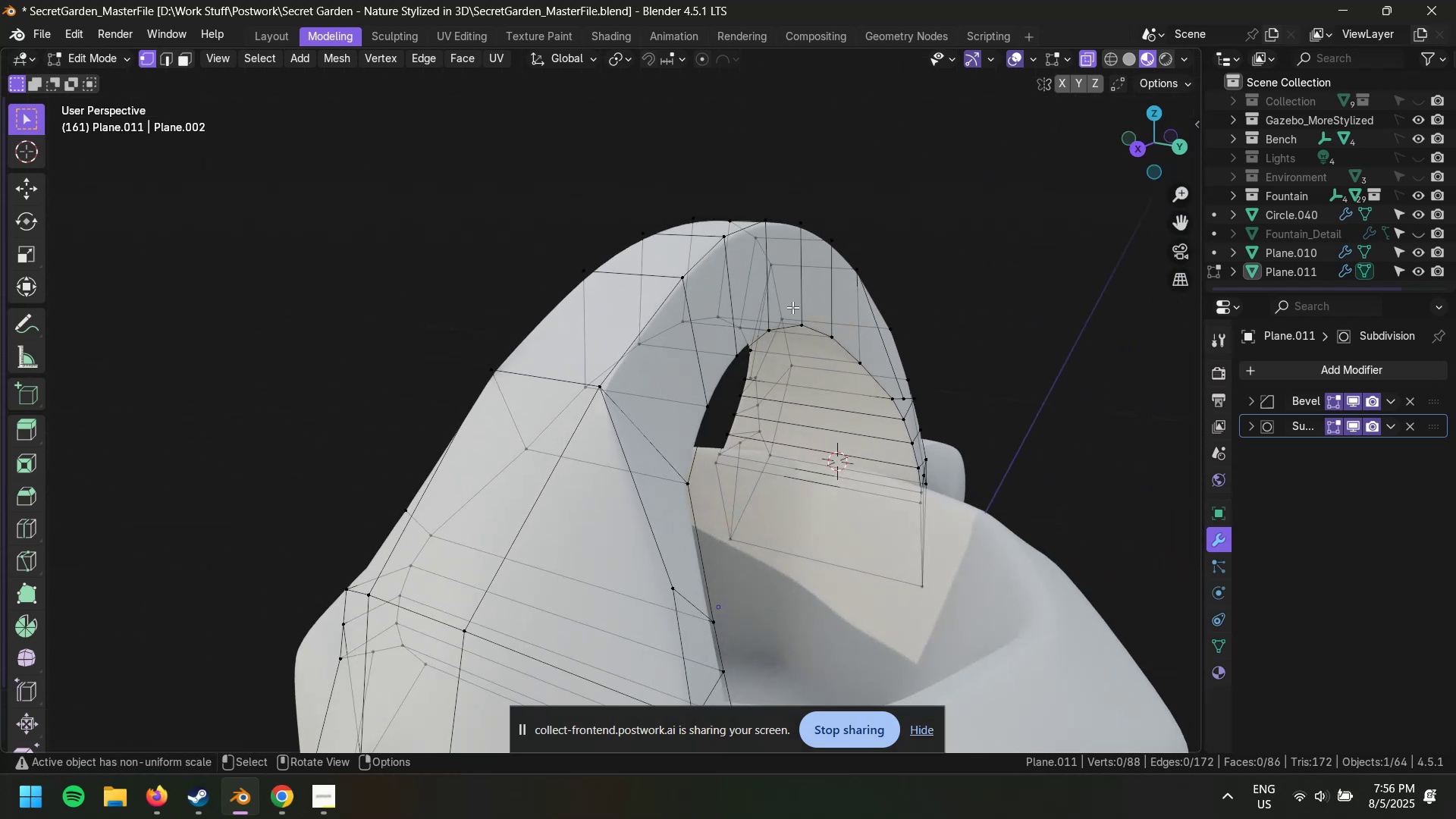 
left_click([940, 233])
 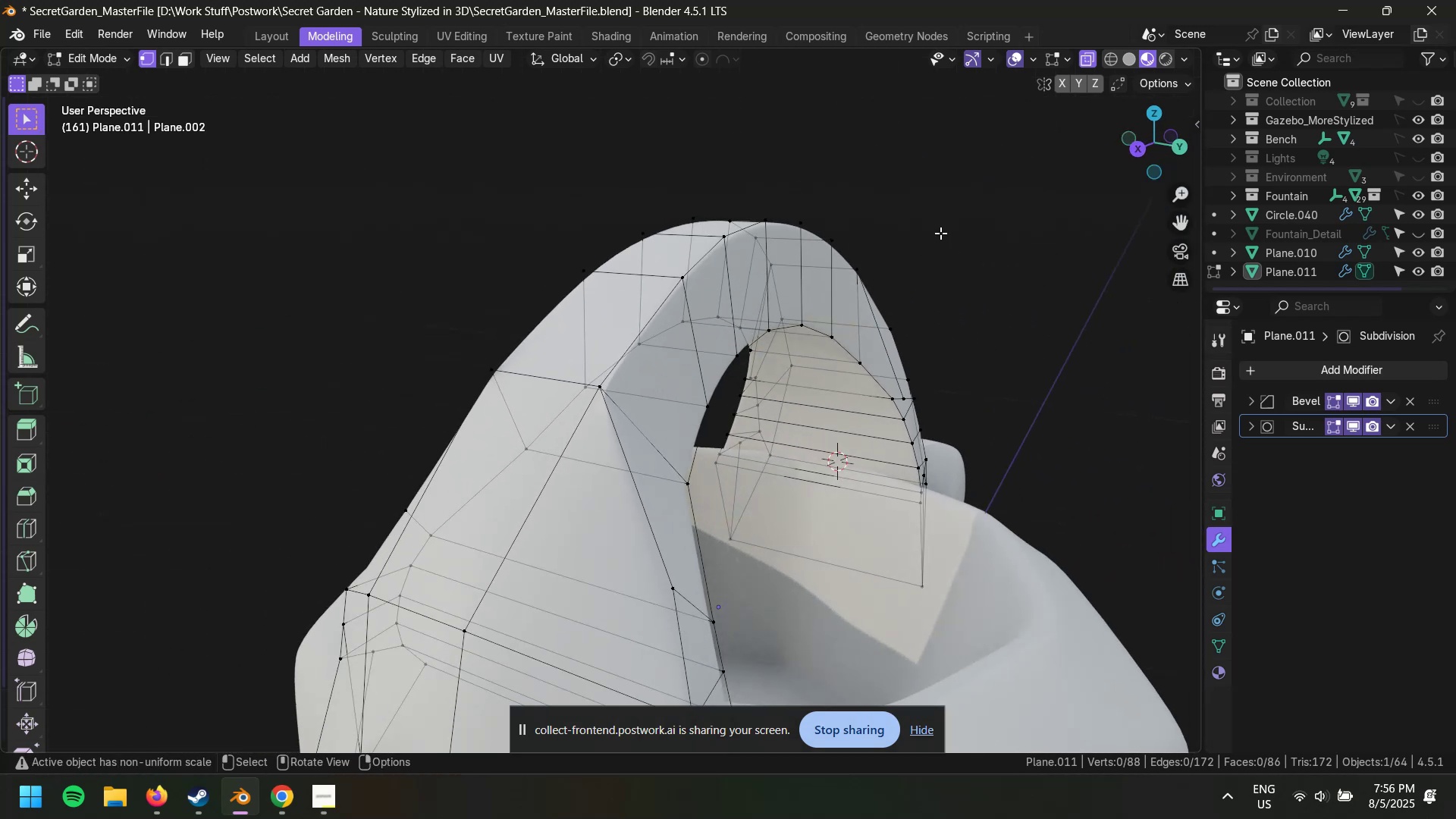 
key(Control+S)
 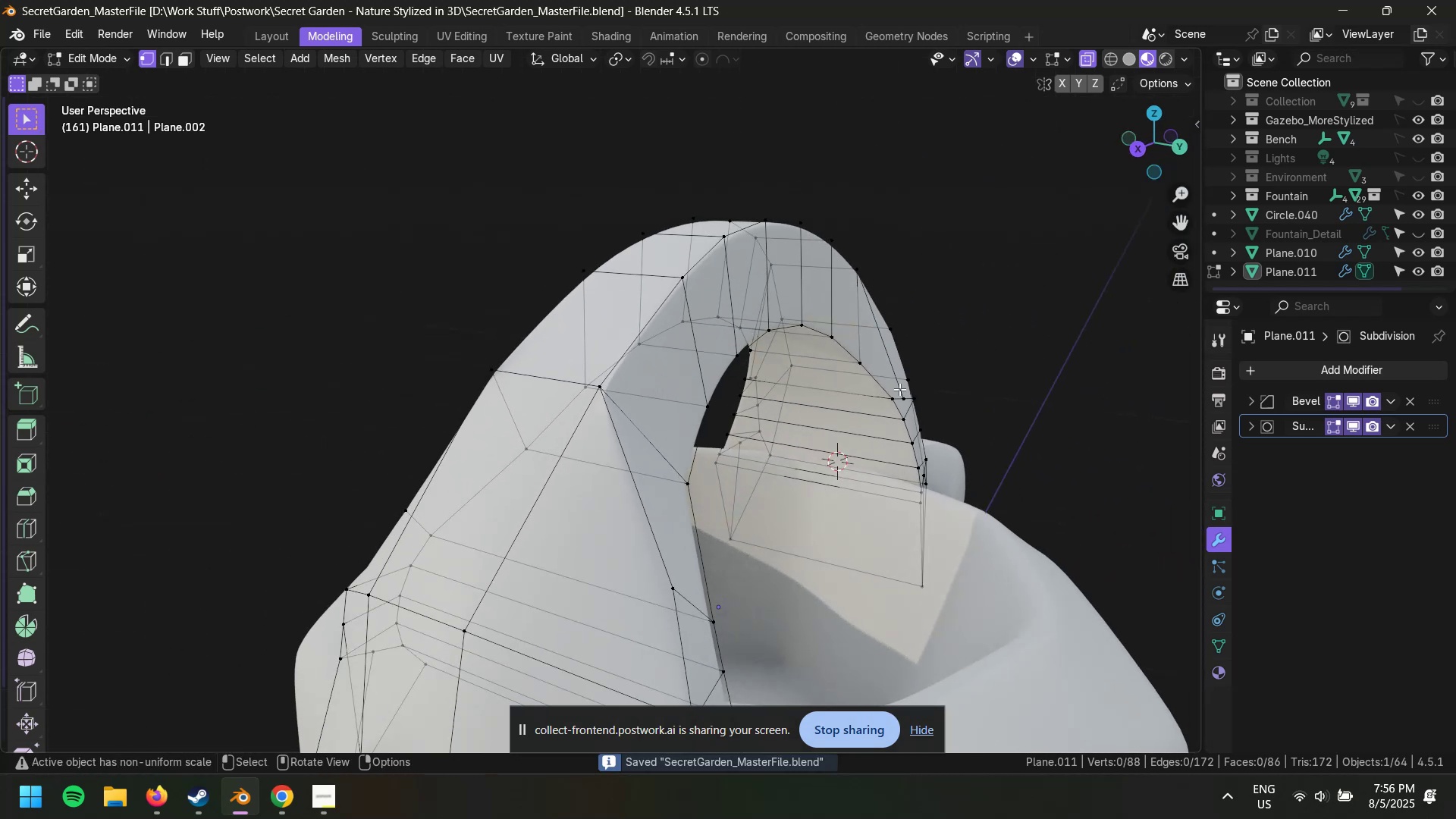 
scroll: coordinate [907, 424], scroll_direction: none, amount: 0.0
 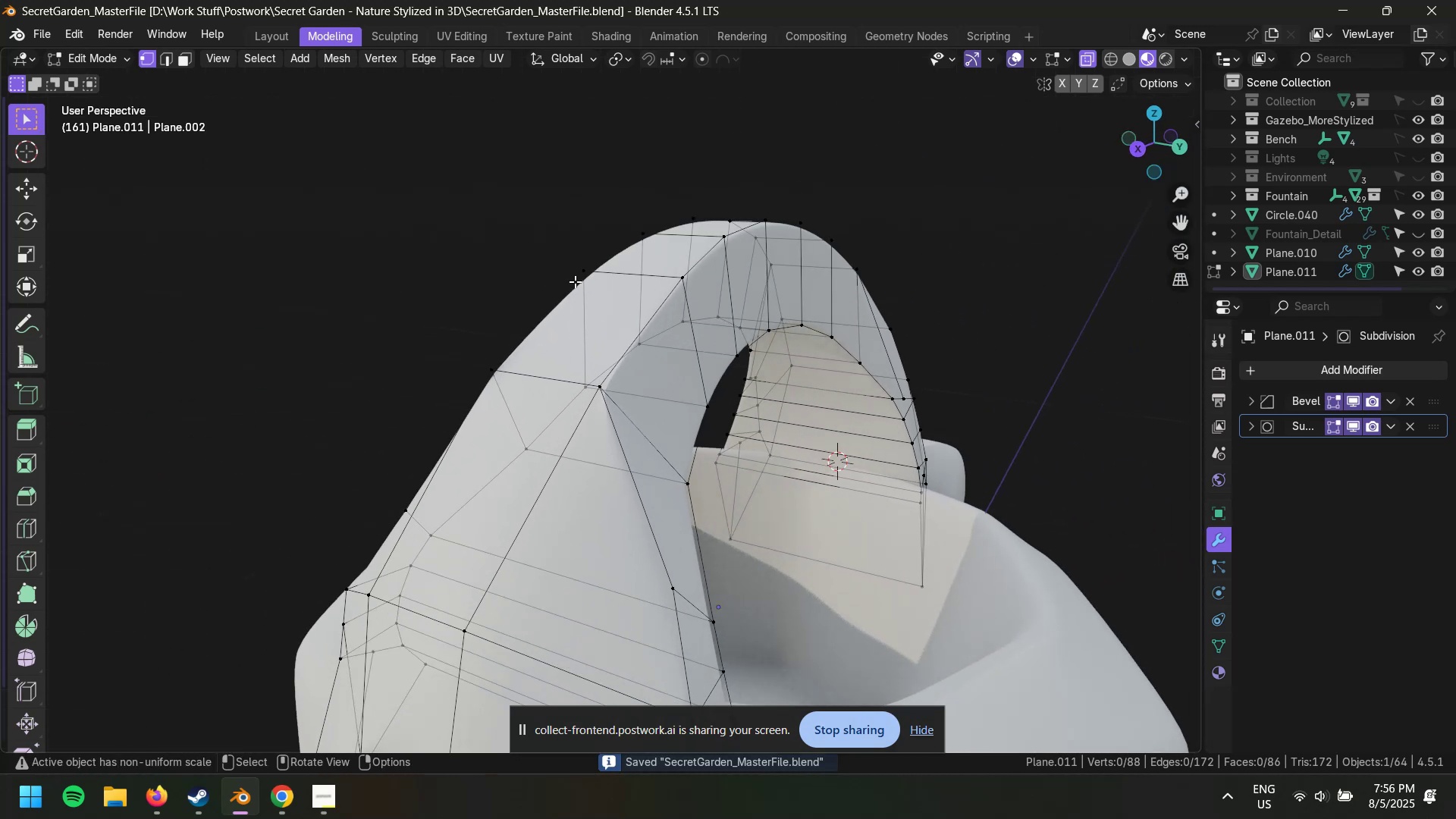 
key(Tab)
 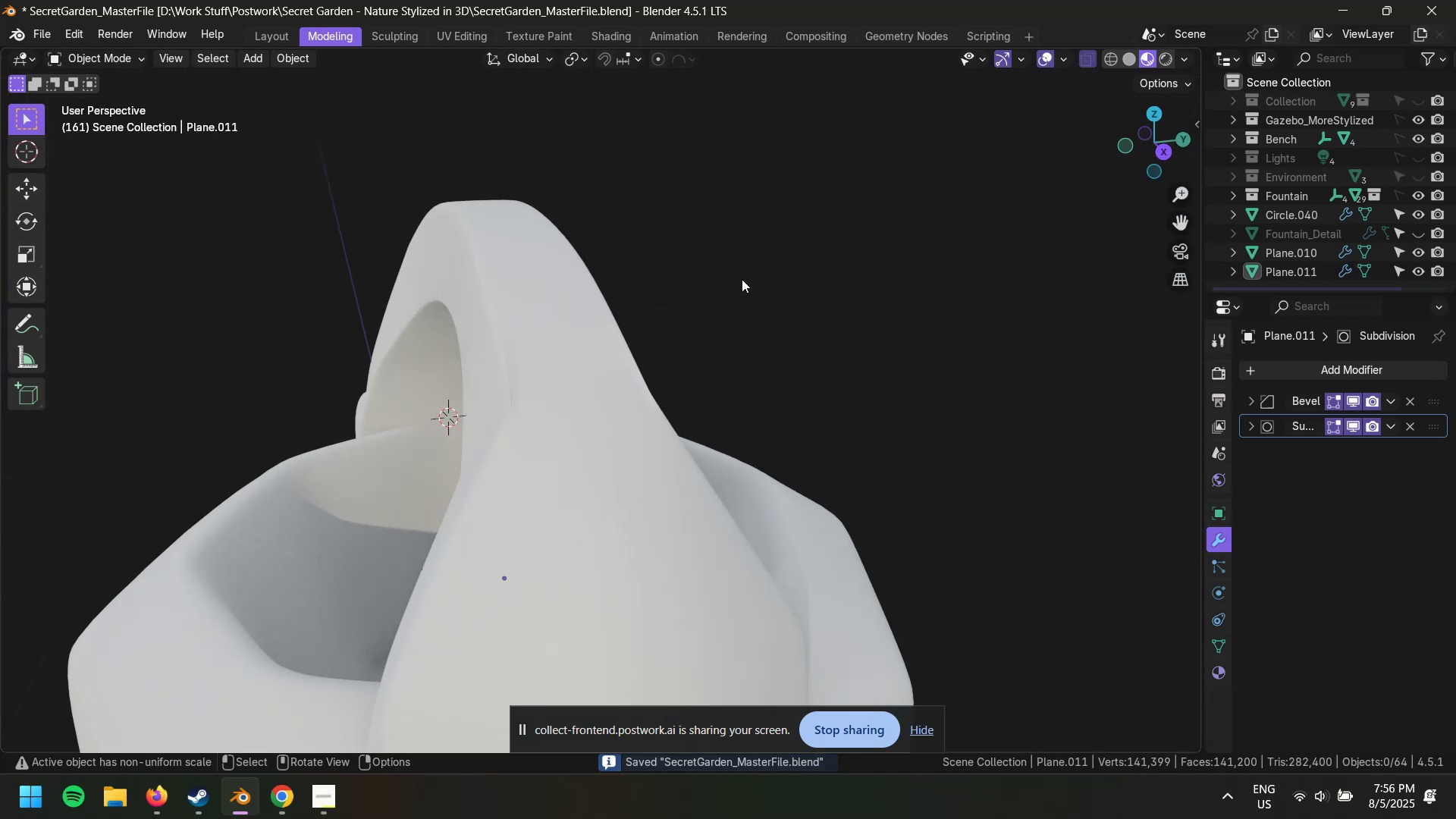 
left_click([766, 275])
 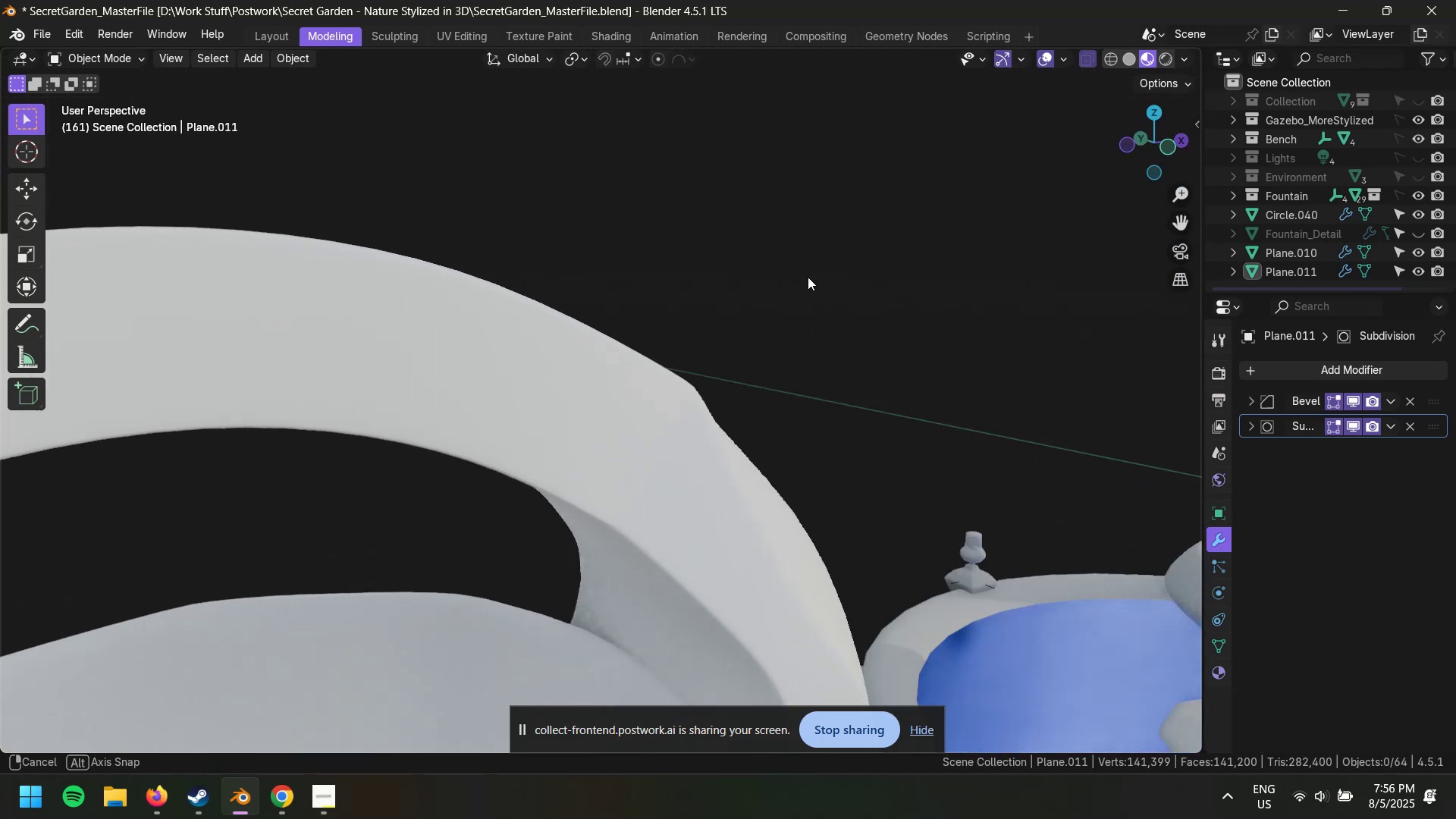 
scroll: coordinate [624, 311], scroll_direction: down, amount: 8.0
 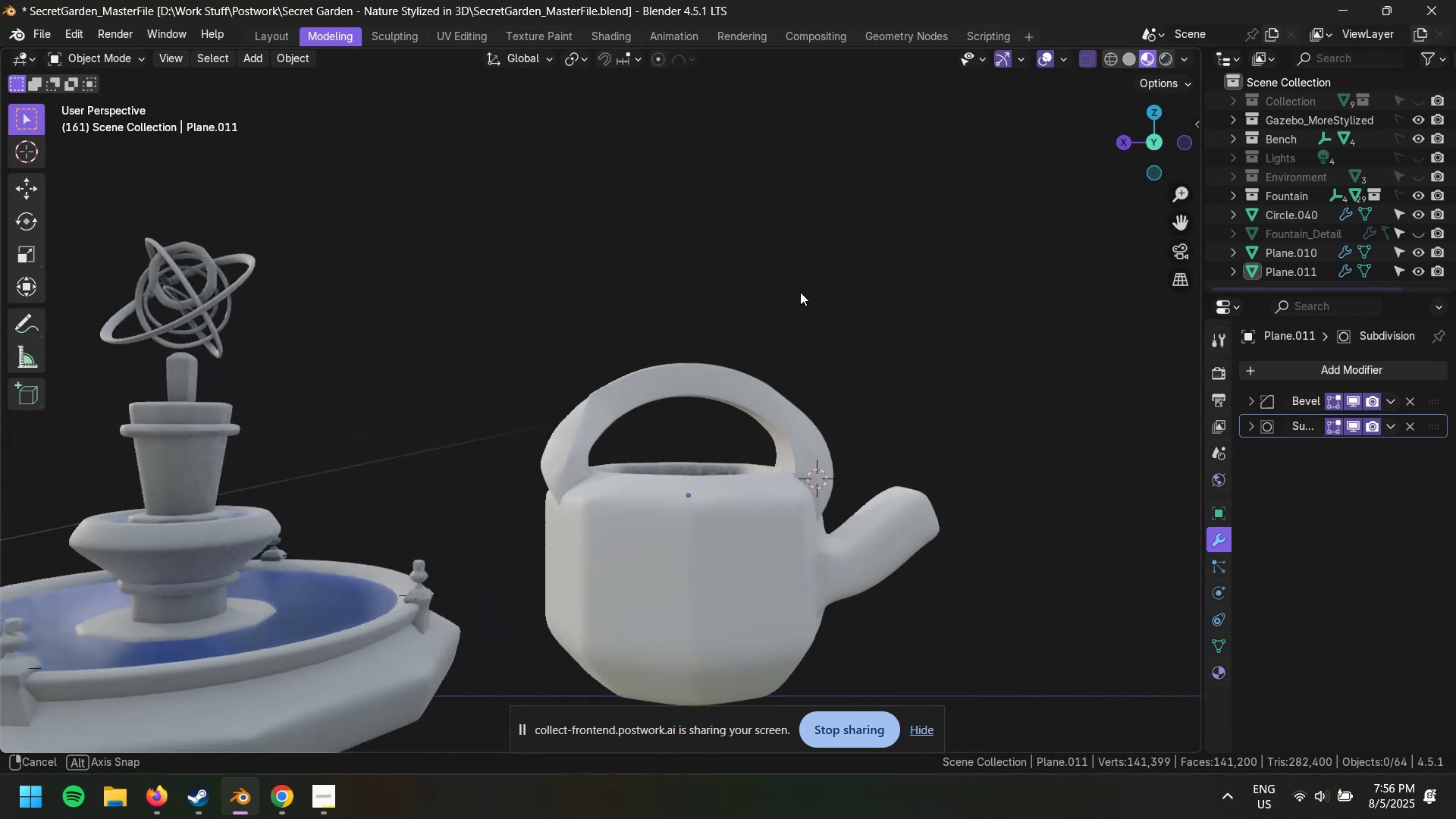 
scroll: coordinate [603, 410], scroll_direction: up, amount: 6.0
 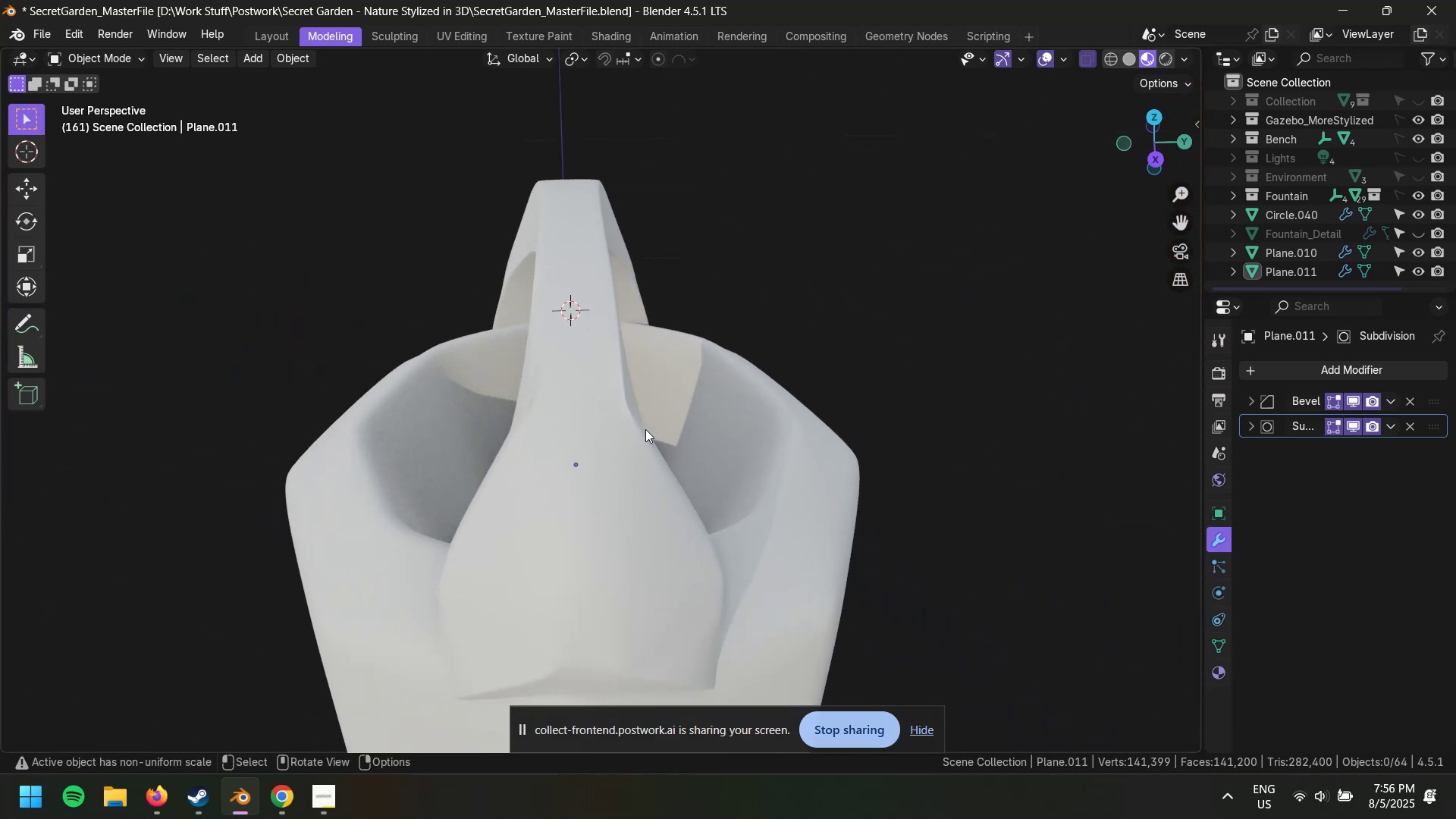 
left_click([600, 400])
 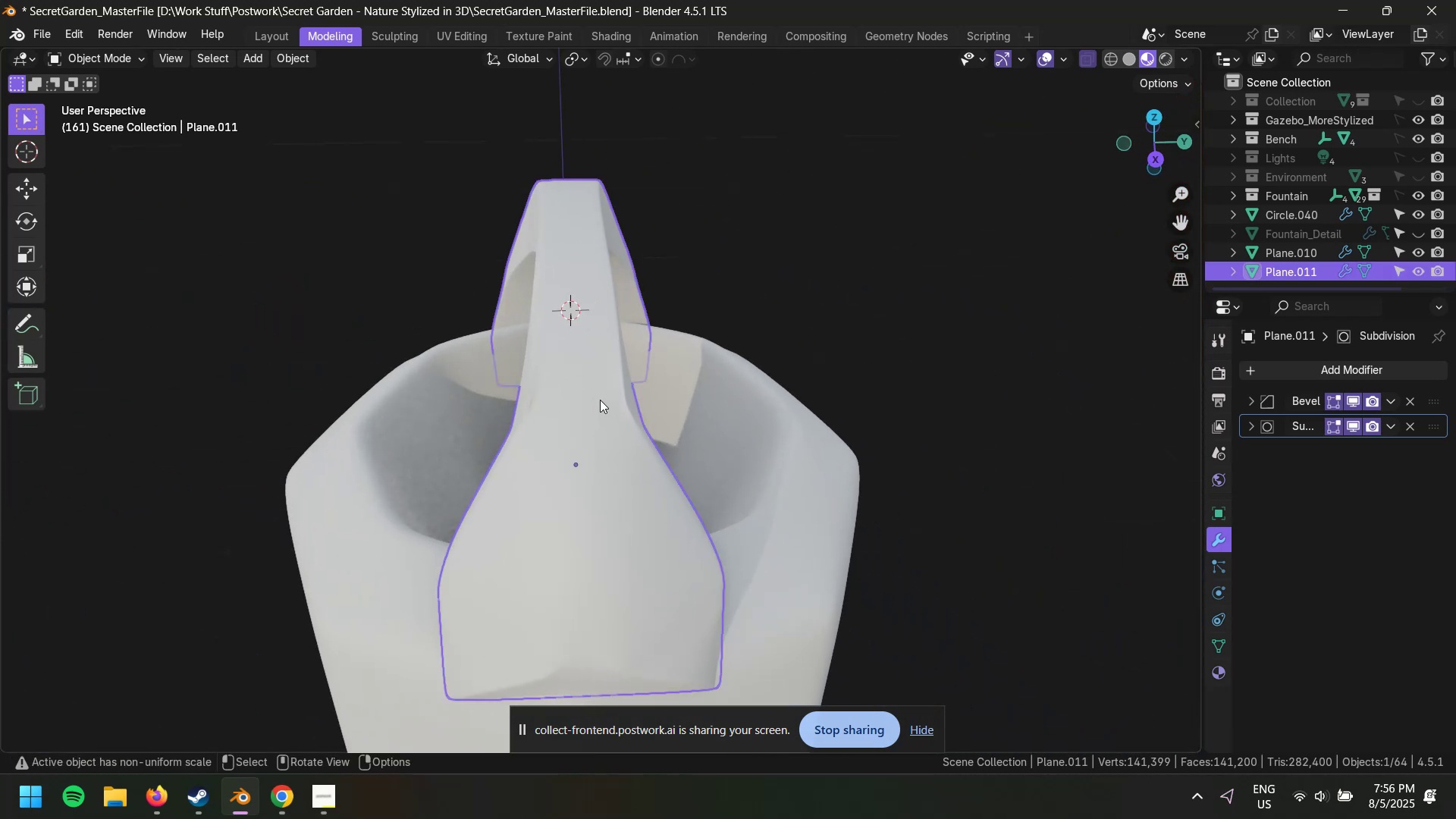 
key(Tab)
 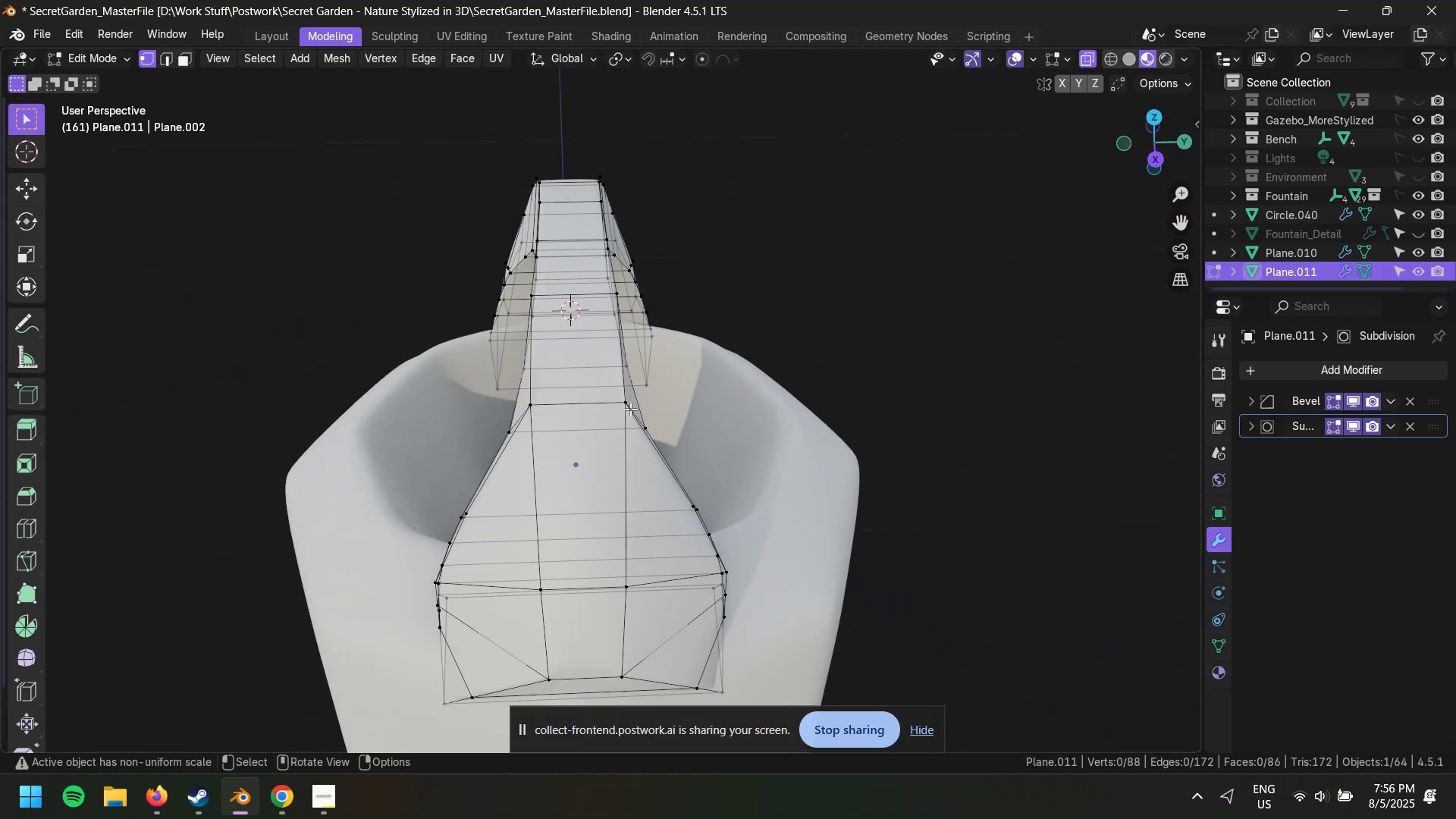 
scroll: coordinate [596, 406], scroll_direction: none, amount: 0.0
 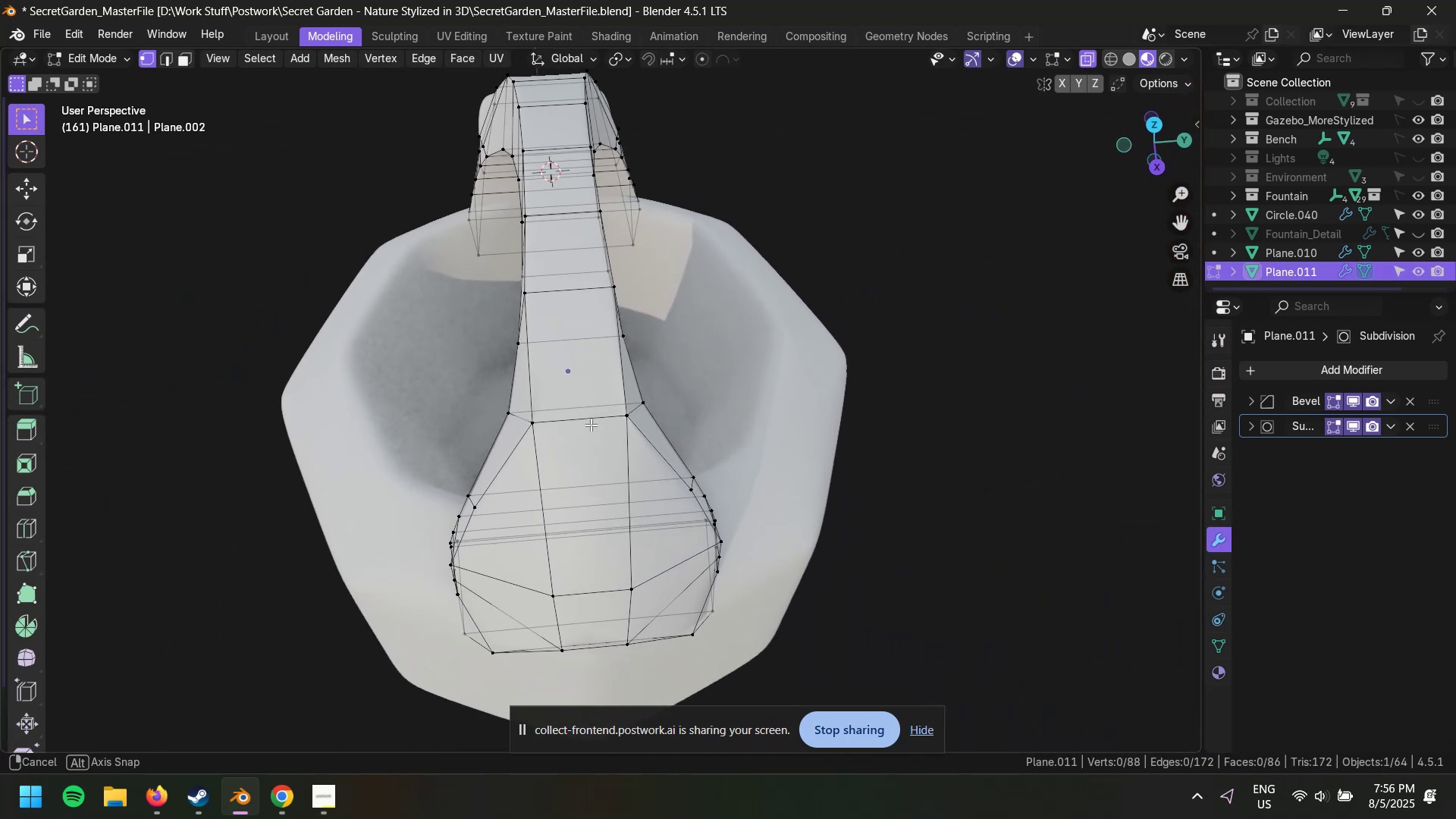 
key(2)
 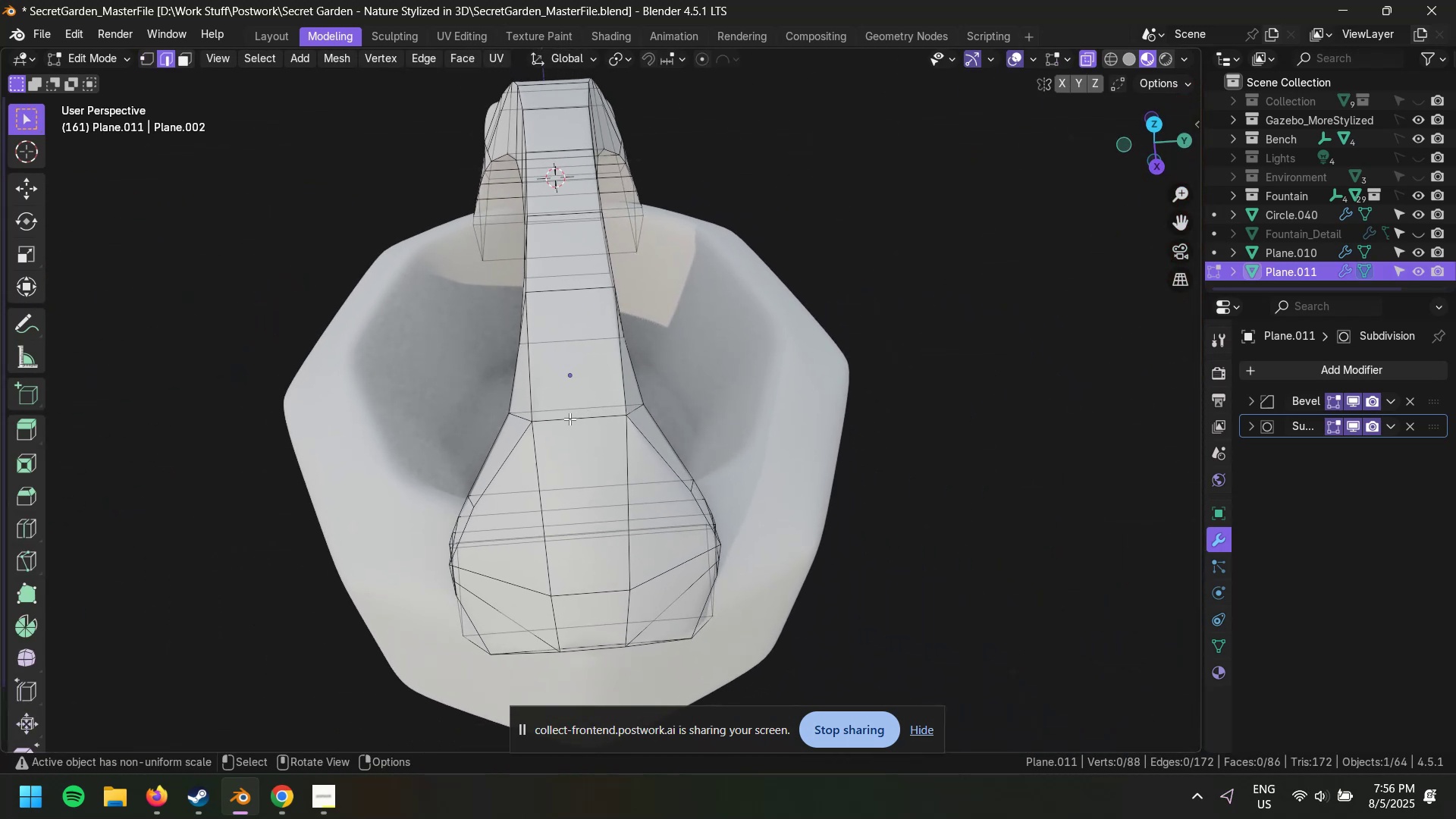 